 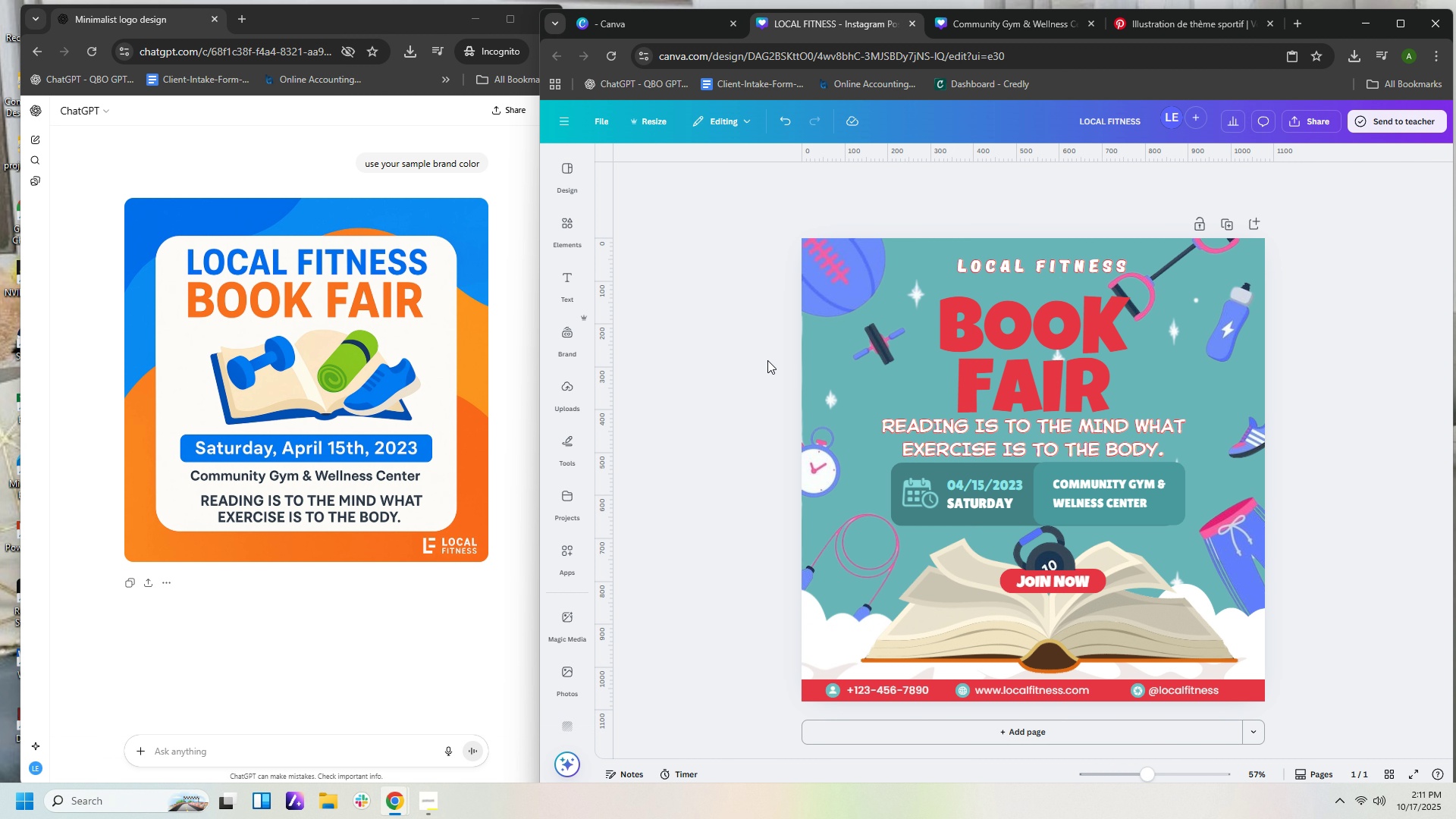 
left_click([1122, 693])
 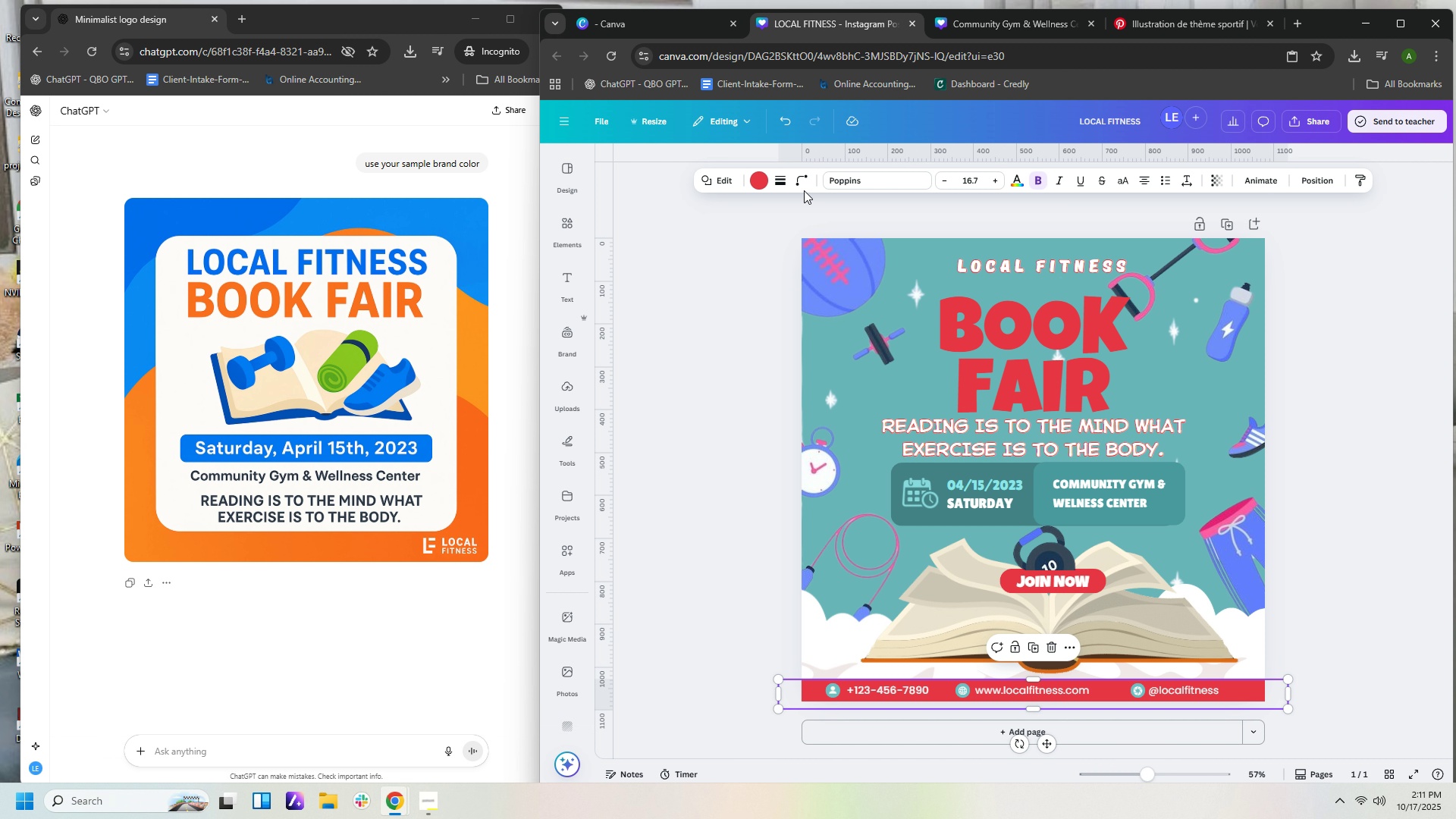 
left_click([761, 187])
 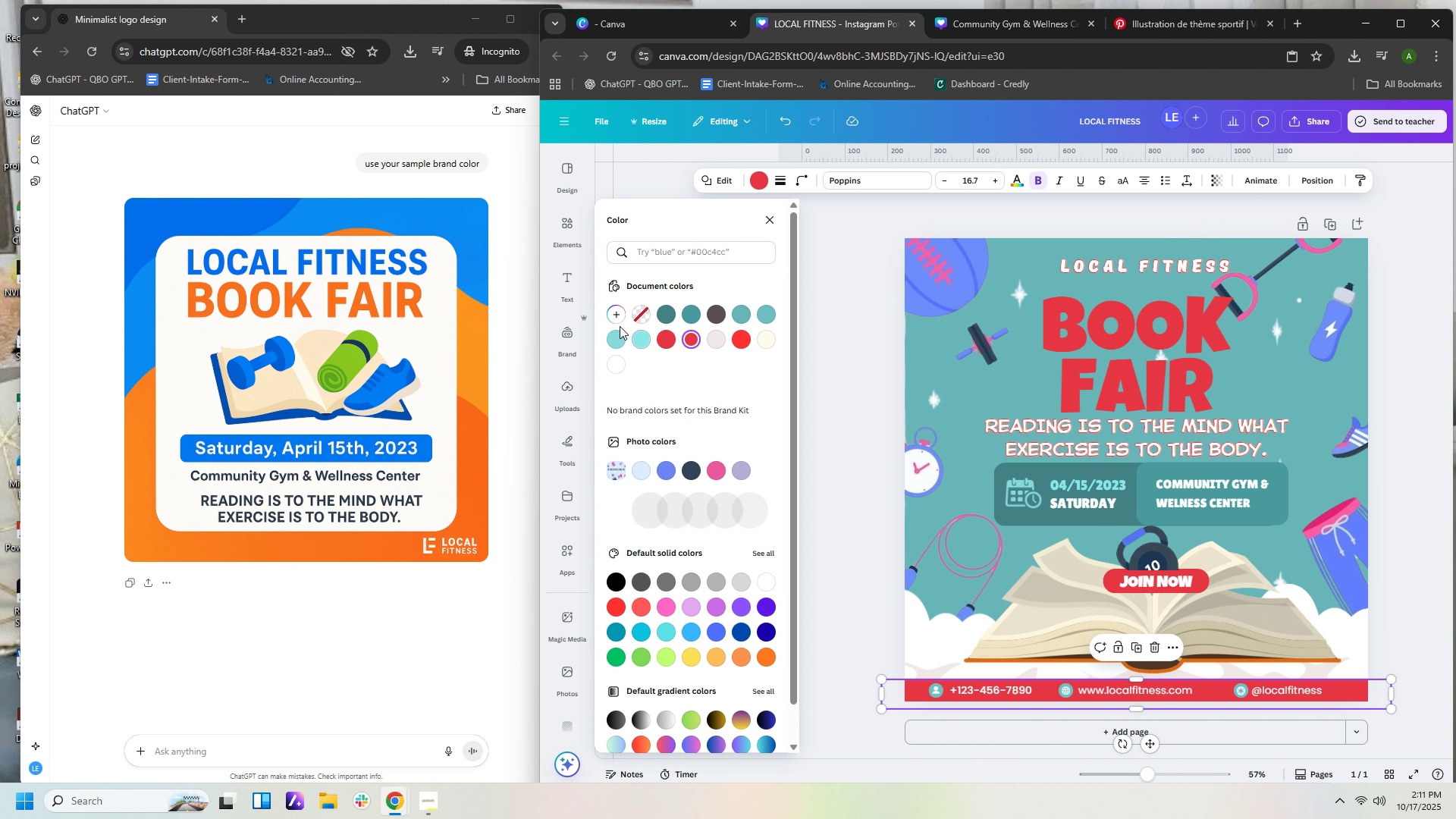 
left_click([606, 315])
 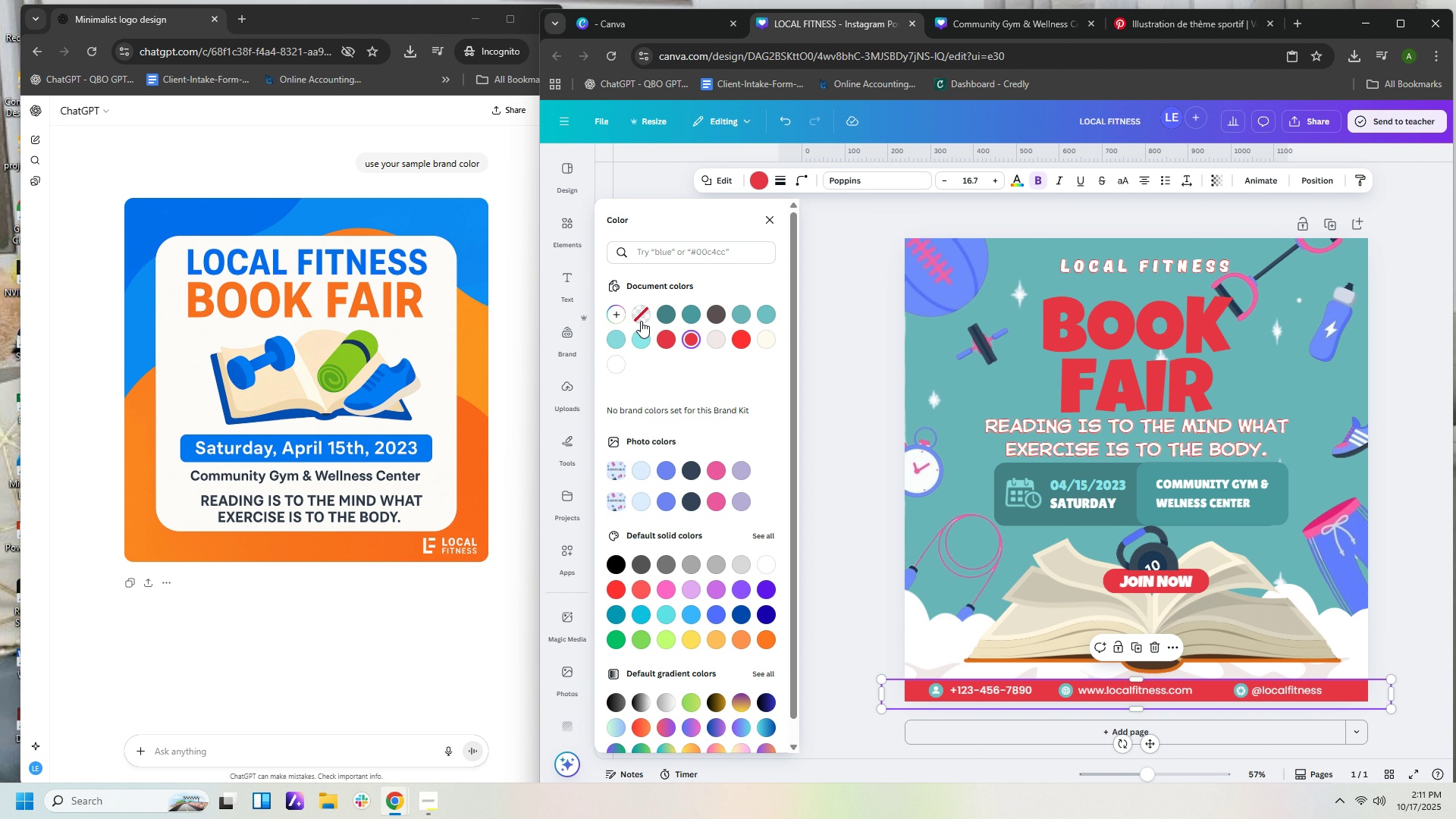 
left_click([613, 315])
 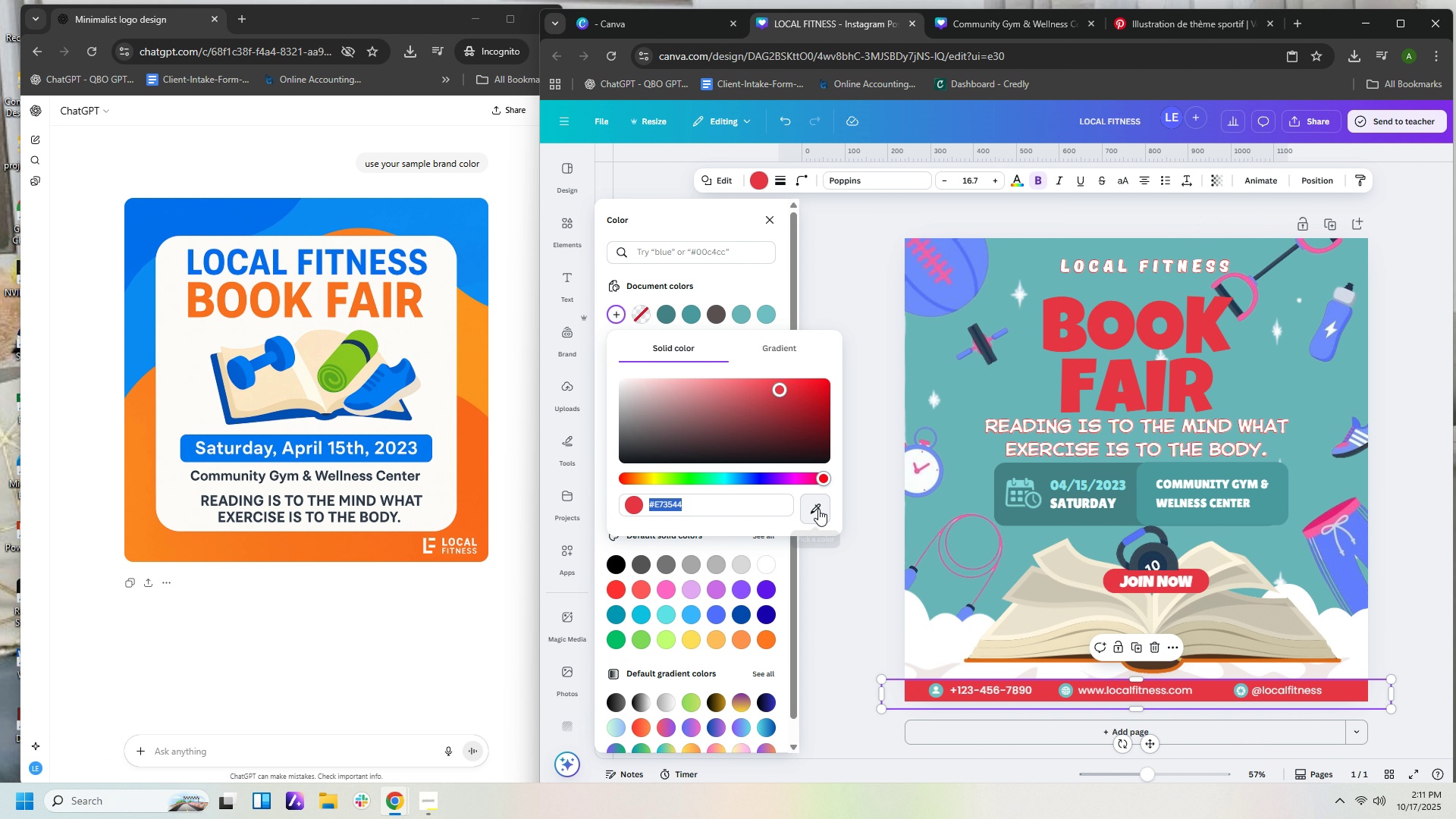 
left_click([818, 509])
 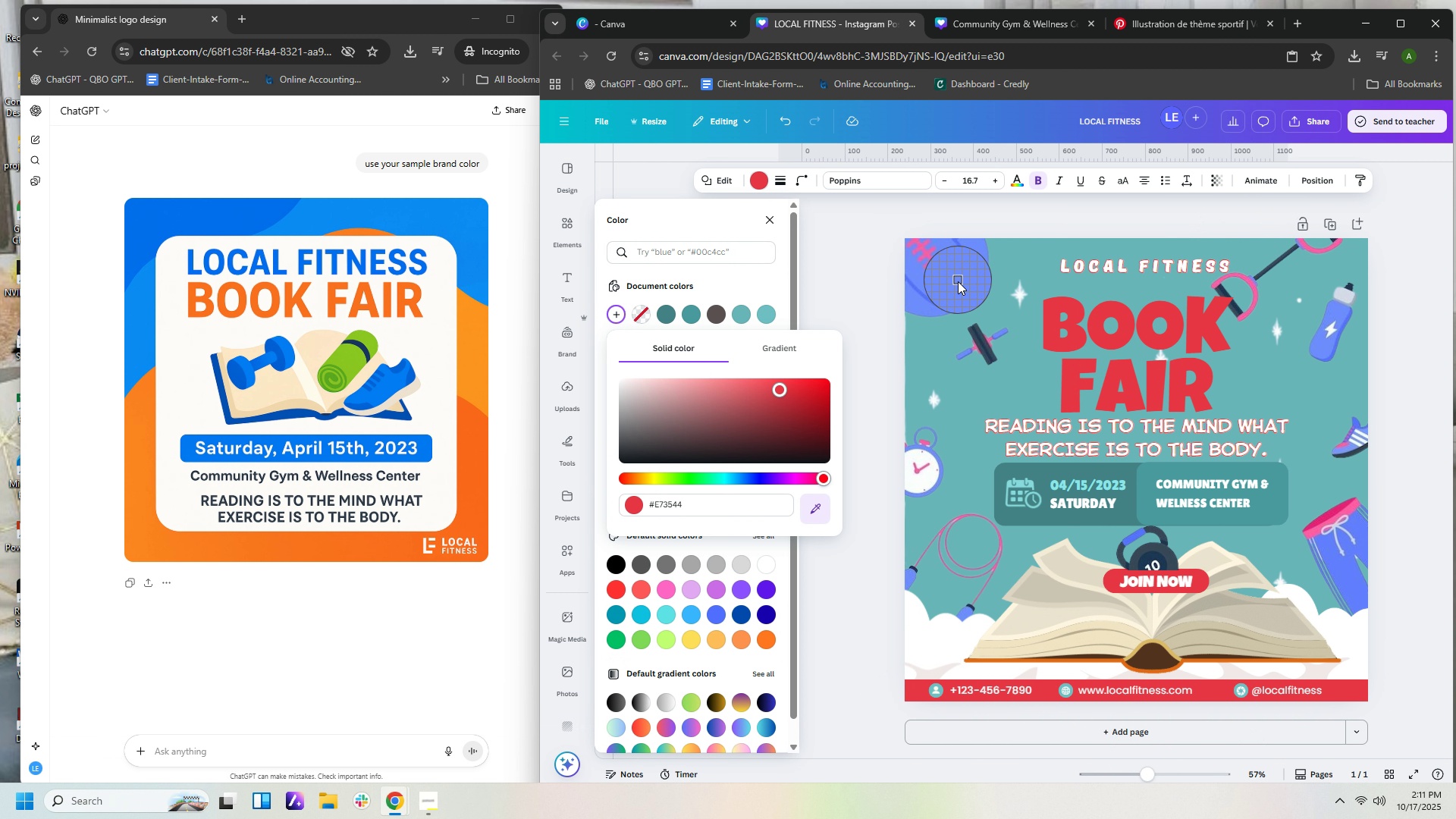 
left_click([959, 285])
 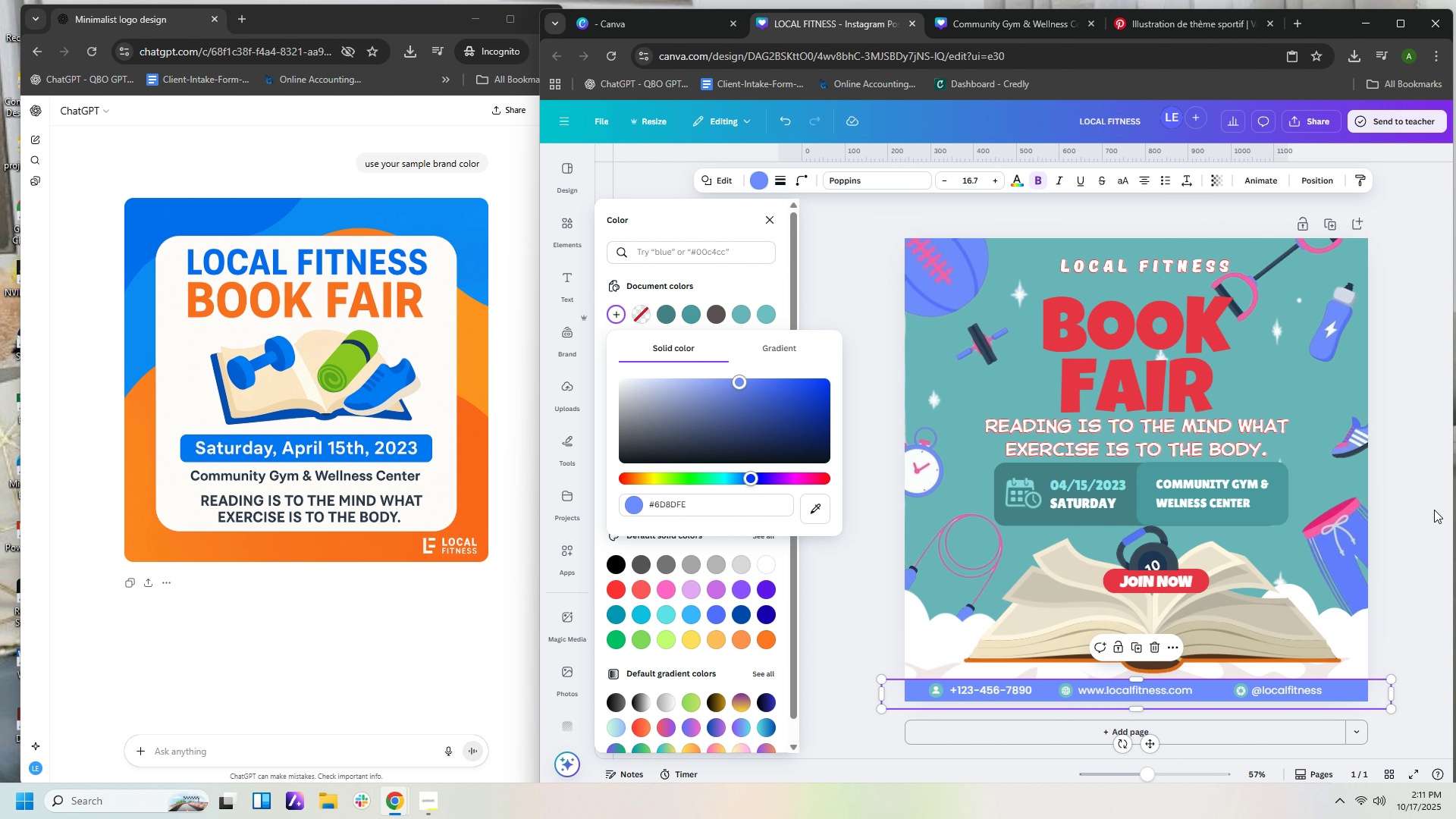 
left_click([1419, 510])
 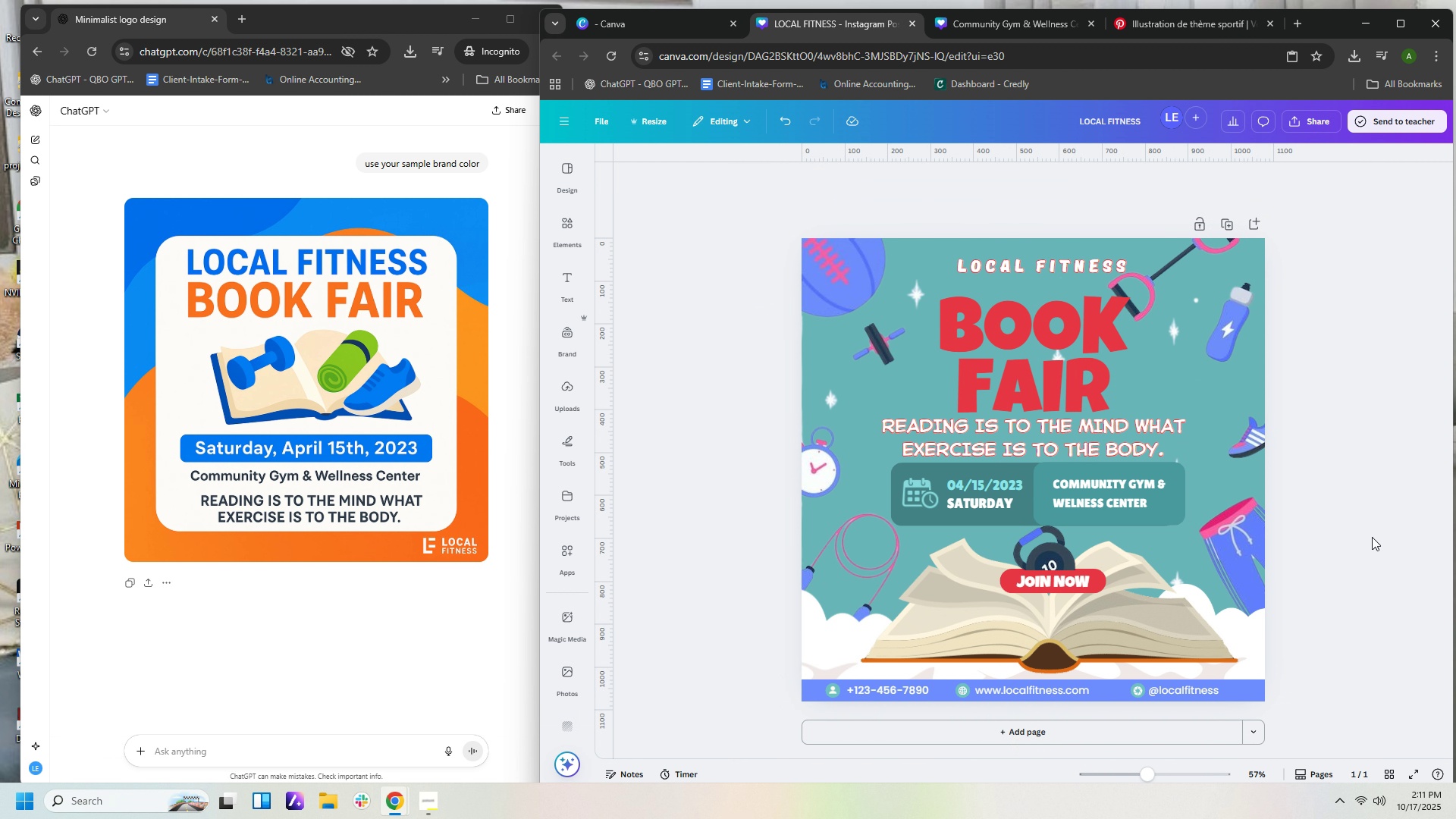 
left_click([1372, 537])
 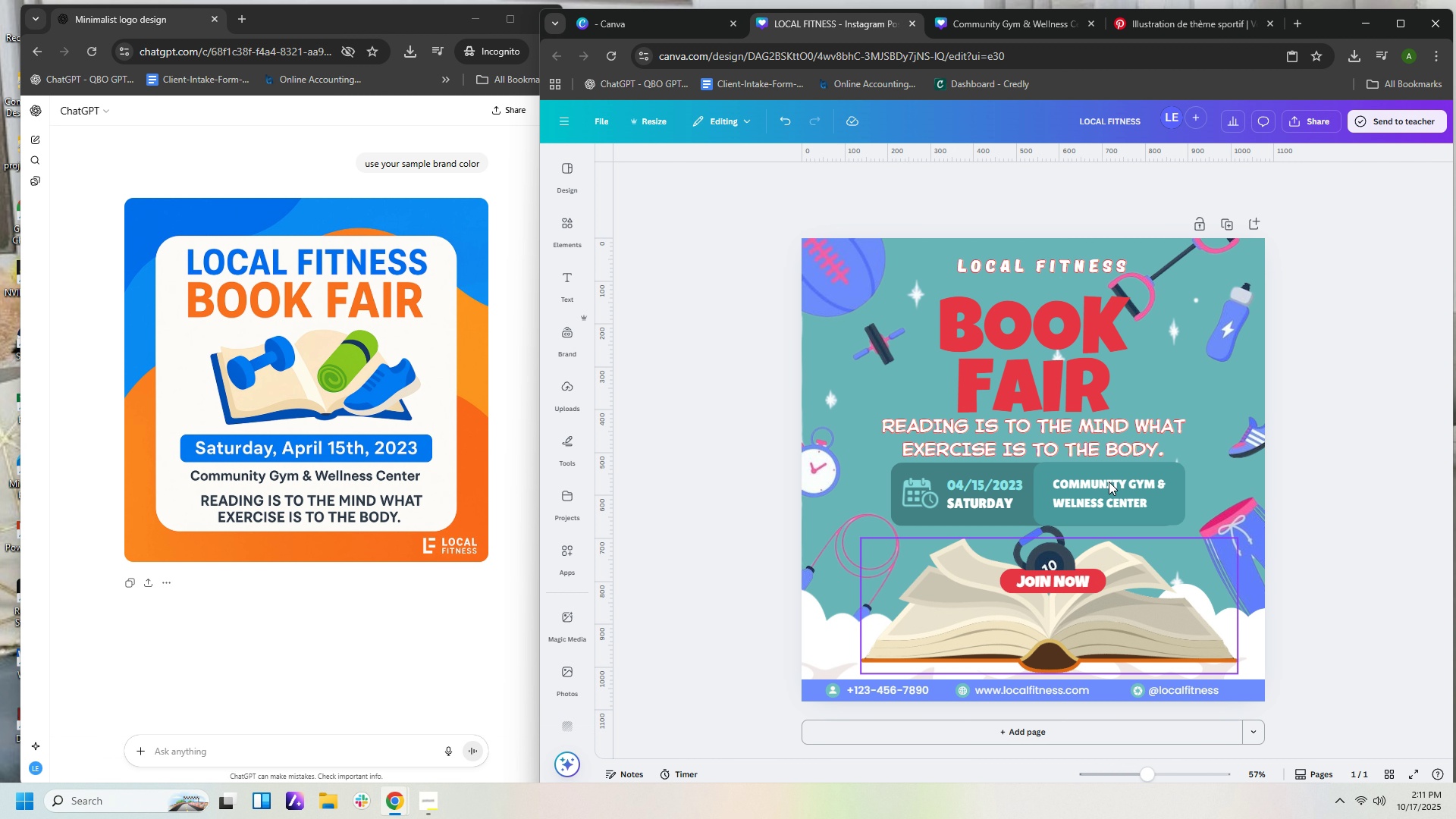 
wait(6.81)
 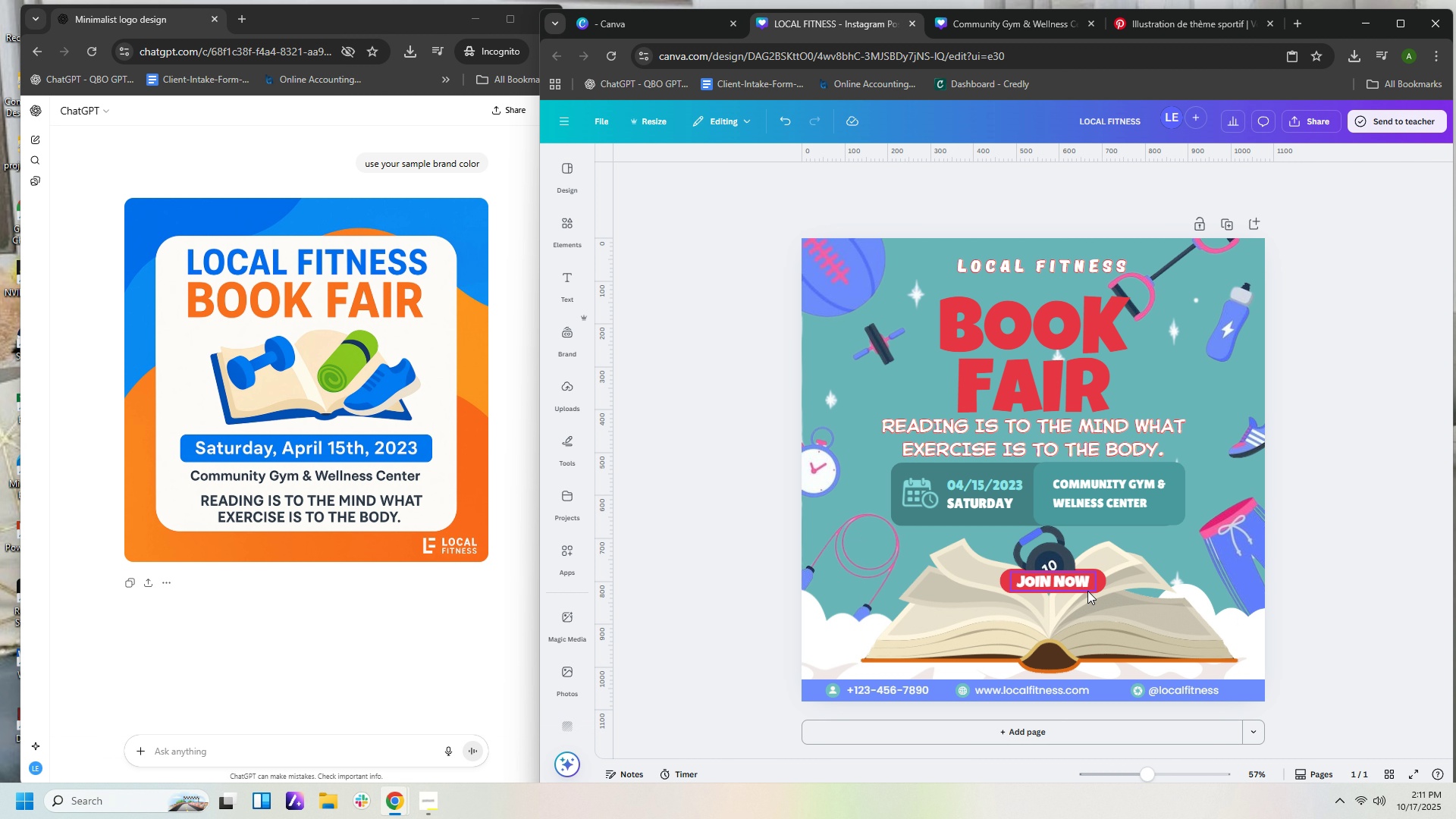 
left_click([1135, 425])
 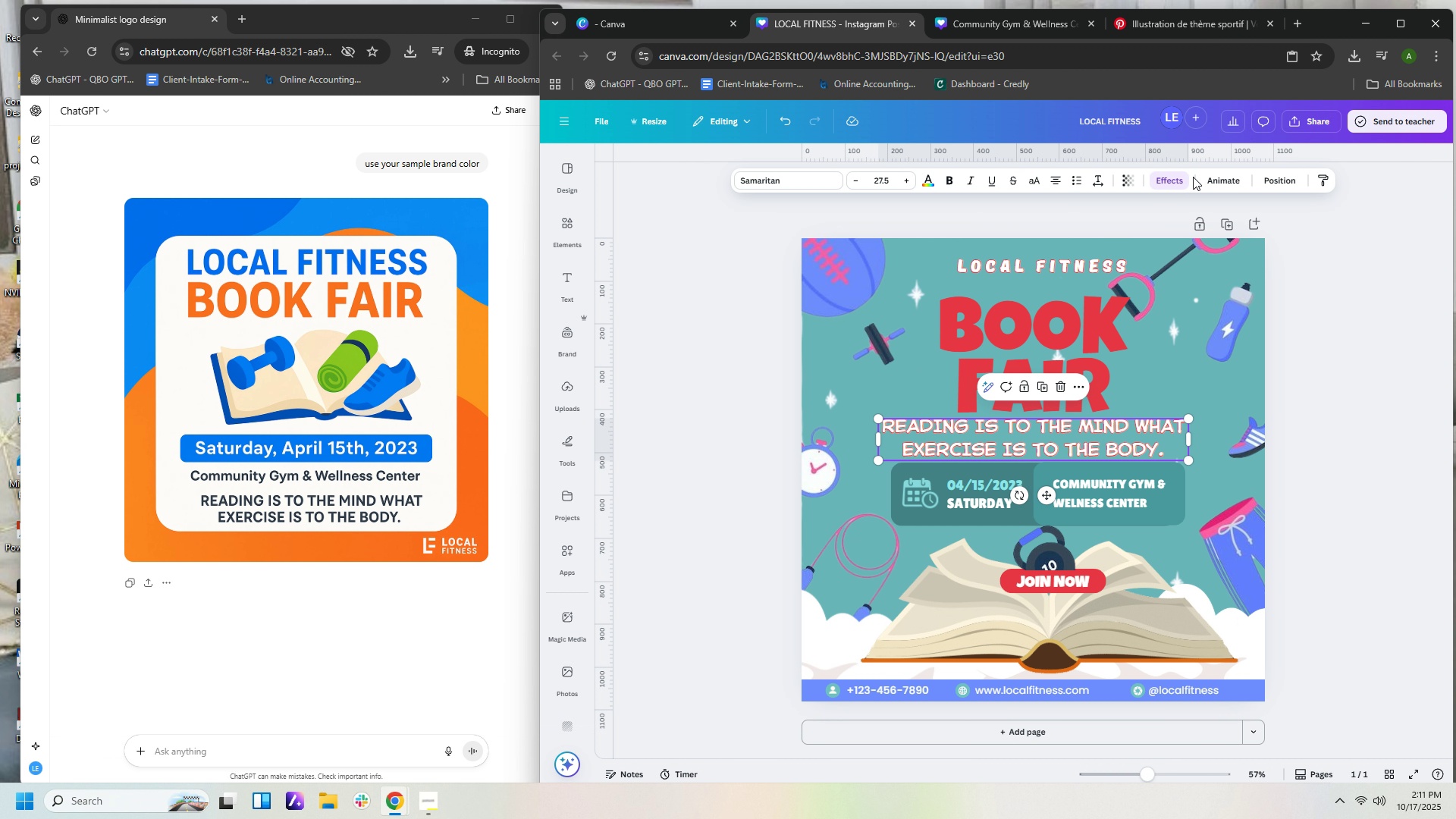 
left_click([1178, 175])
 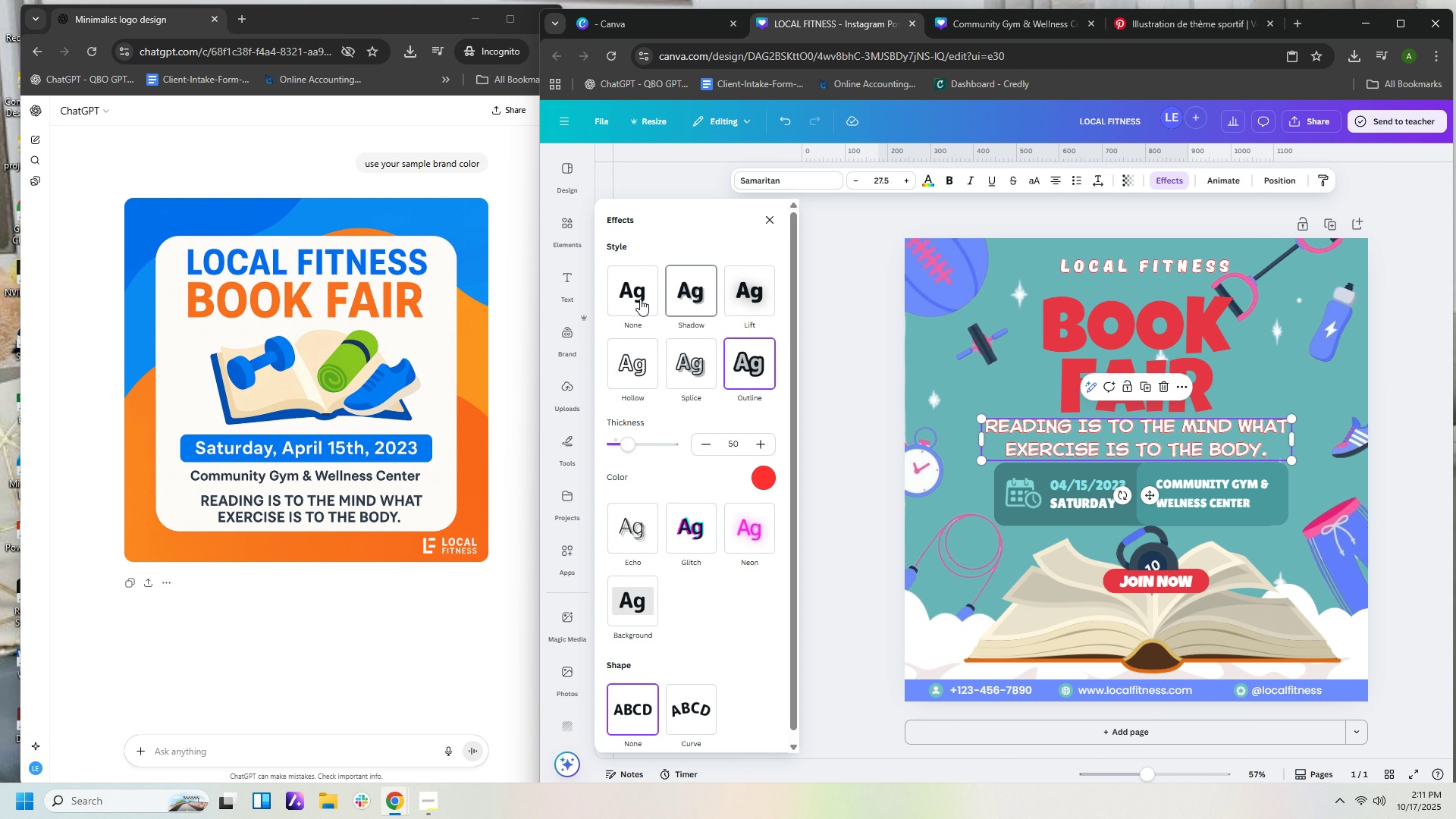 
left_click([635, 297])
 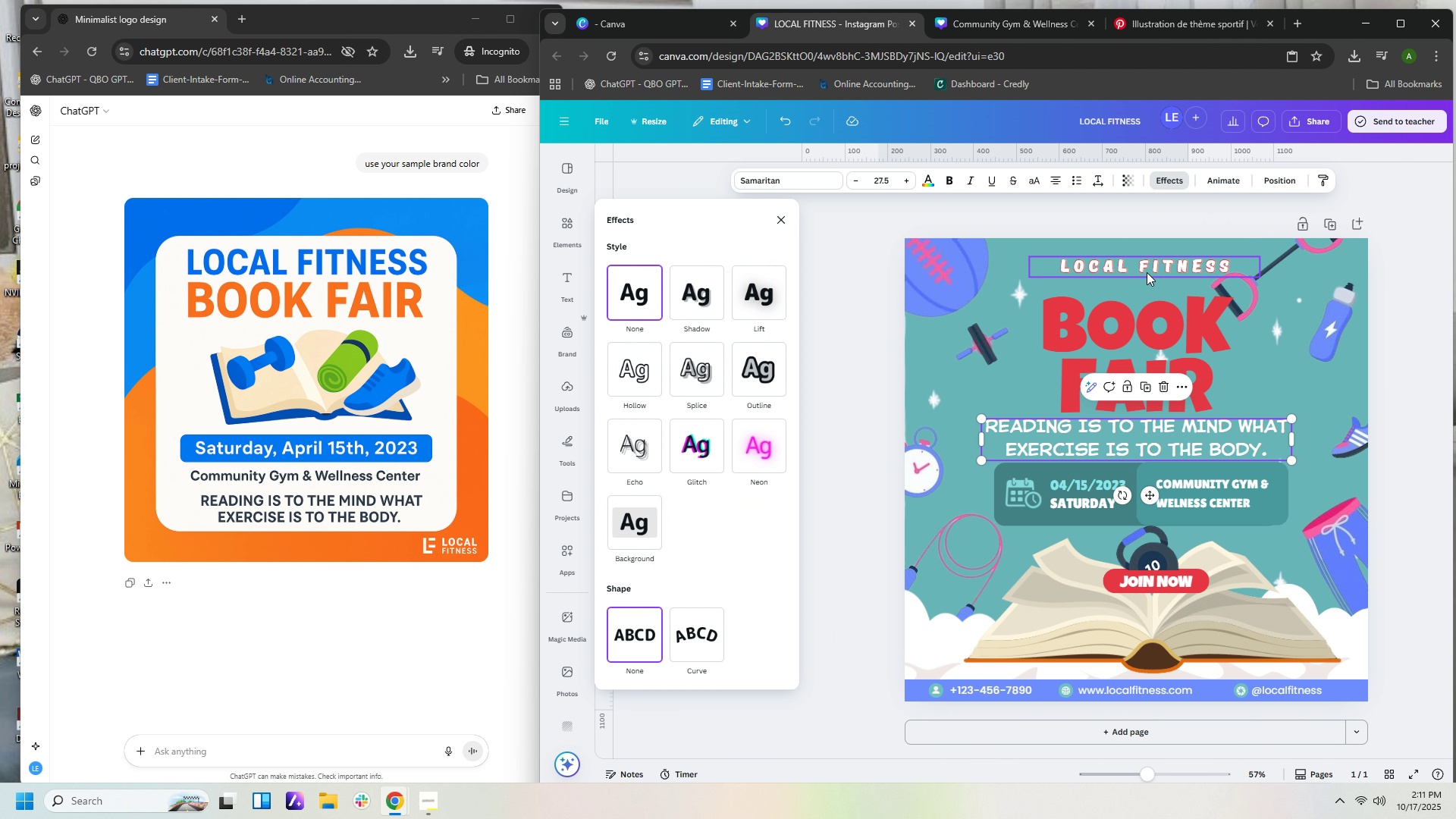 
left_click([1147, 271])
 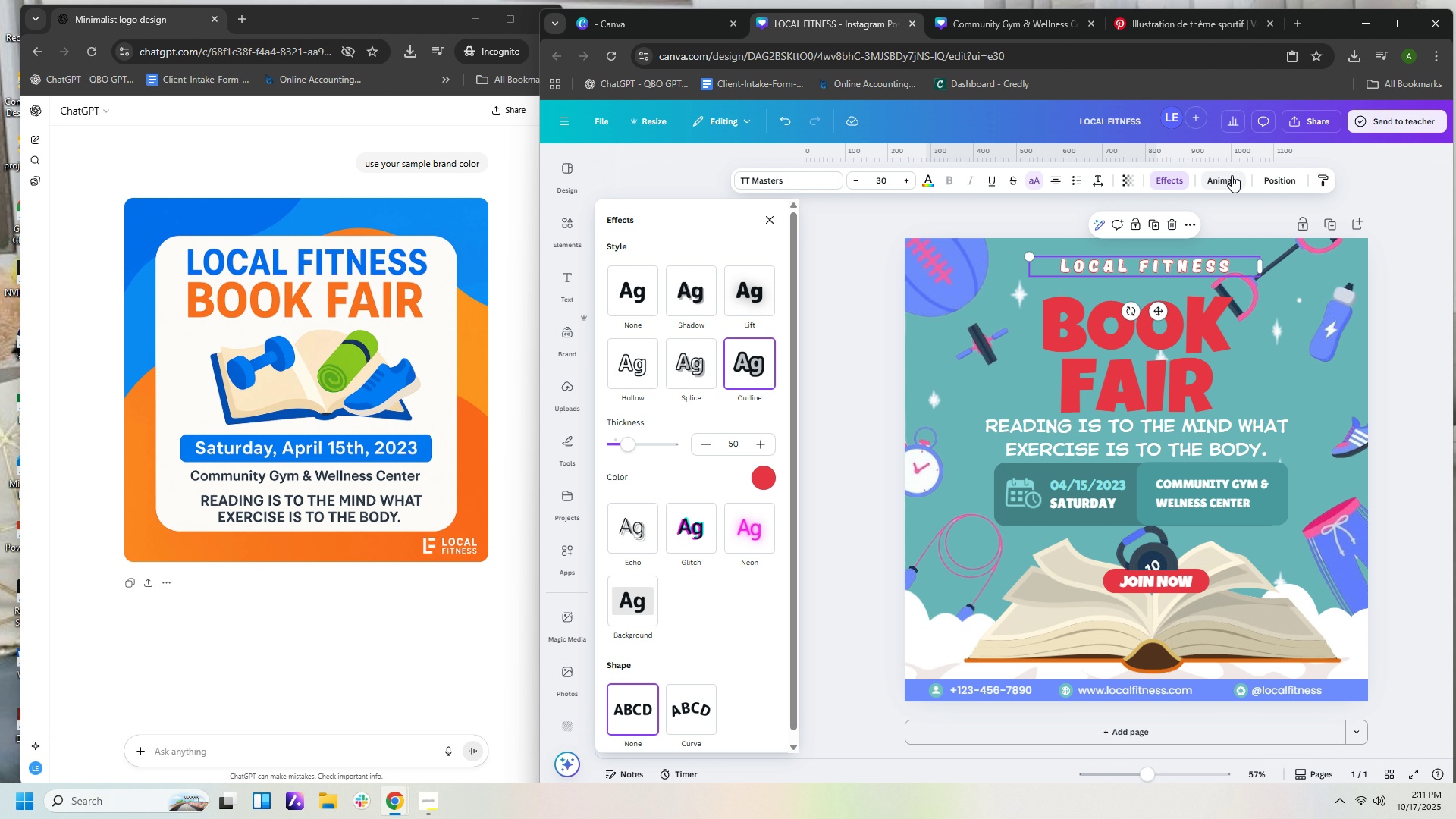 
left_click([1232, 175])
 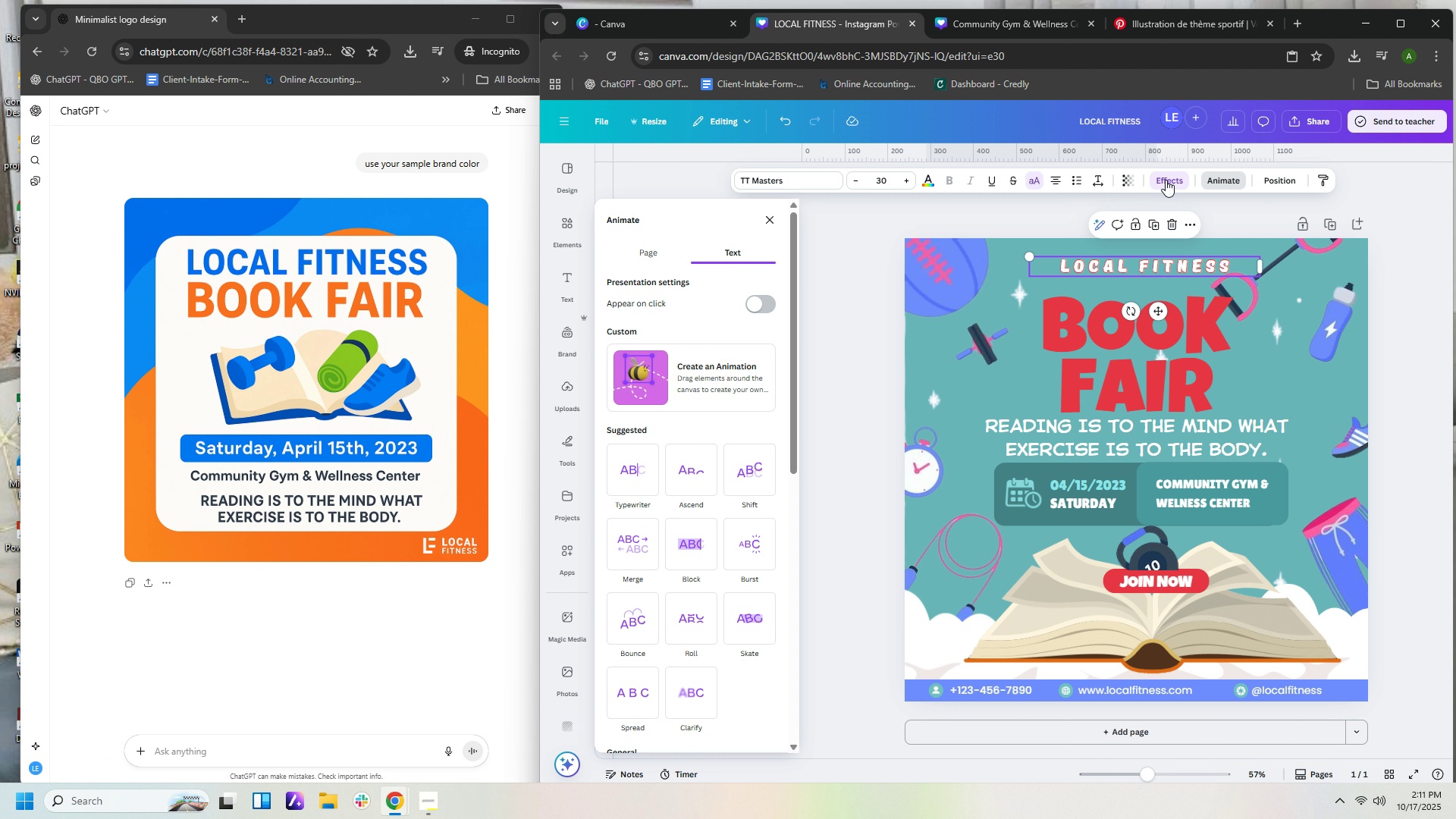 
left_click([1163, 181])
 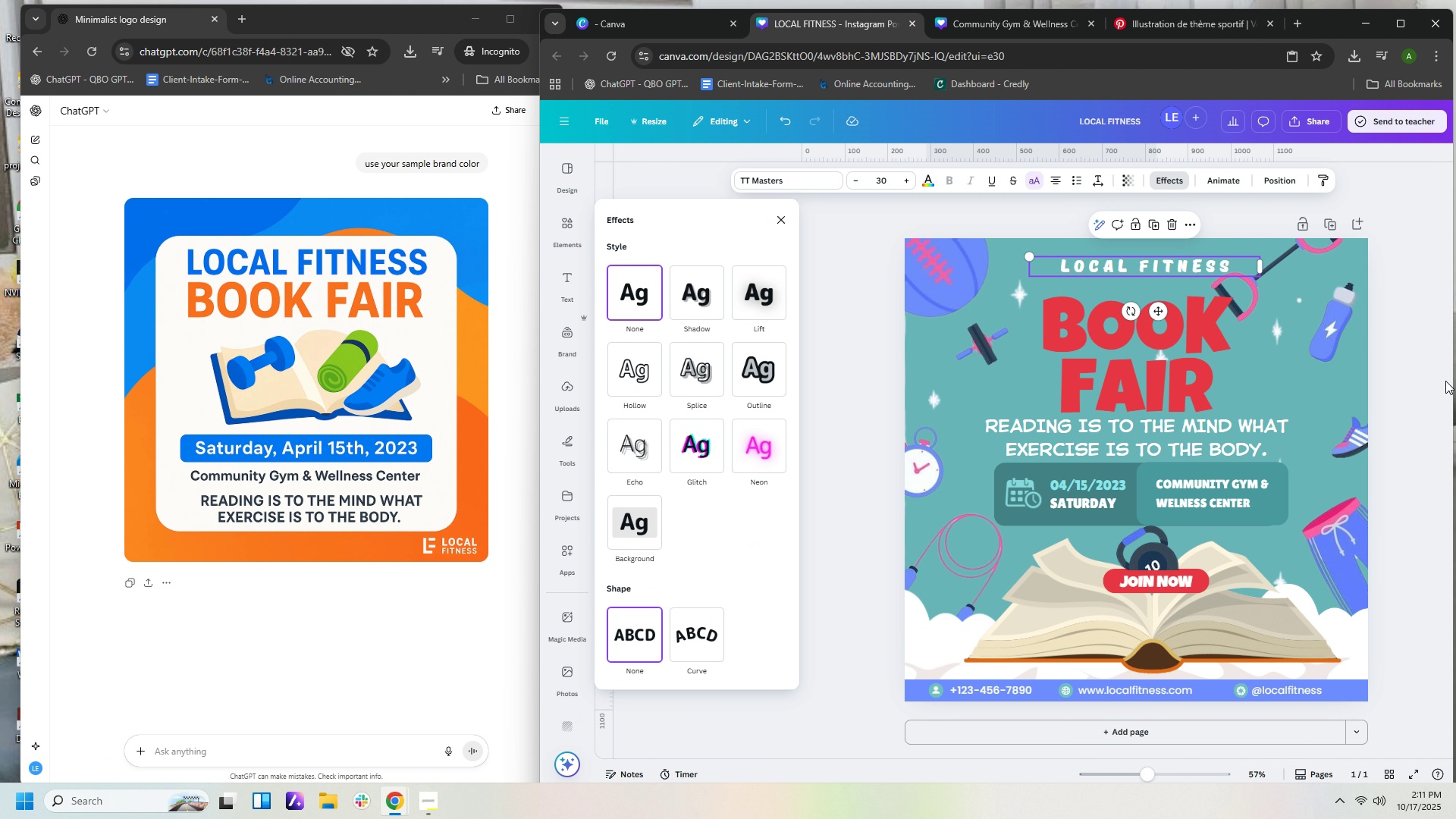 
left_click([1431, 392])
 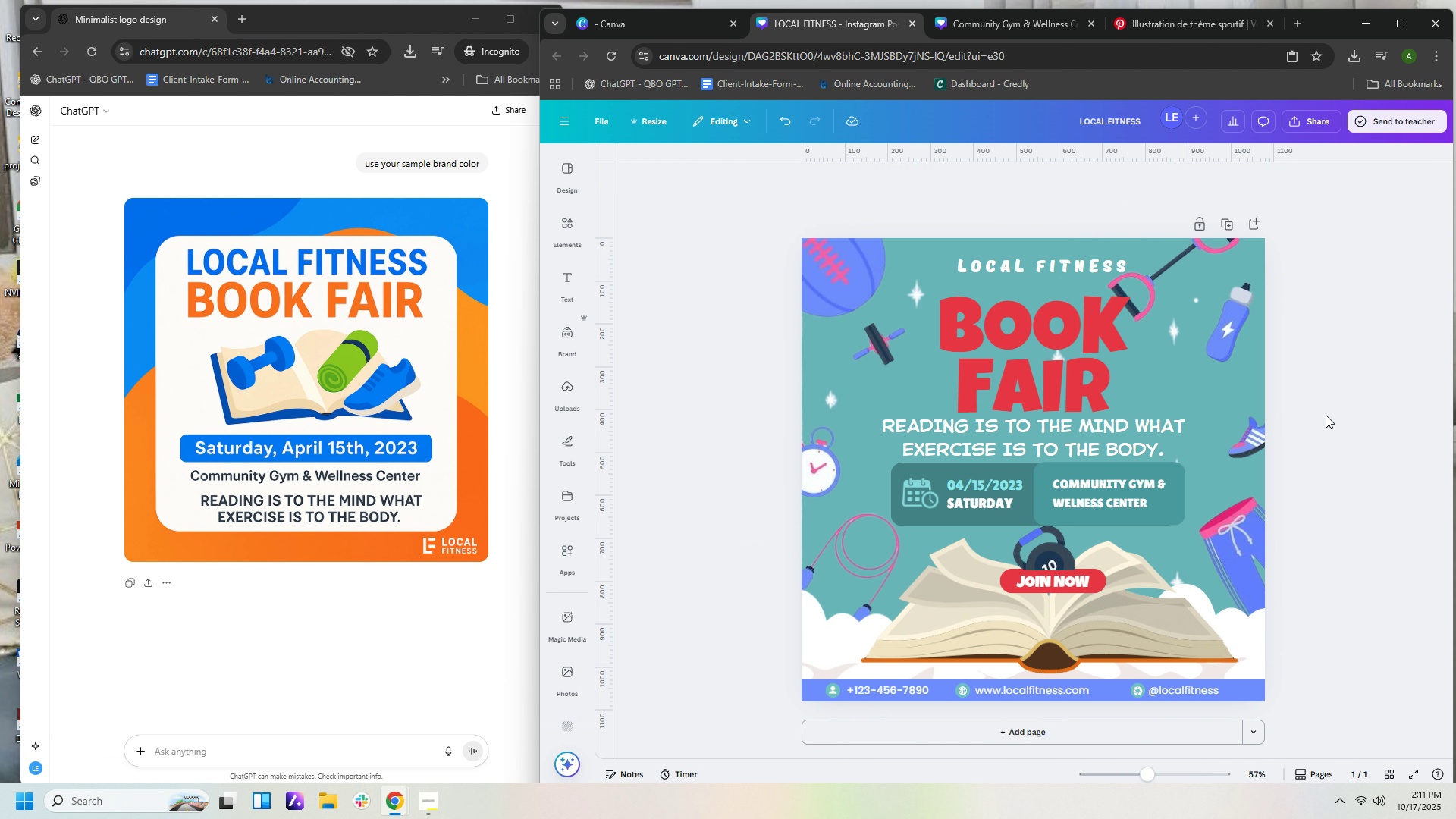 
left_click([1326, 415])
 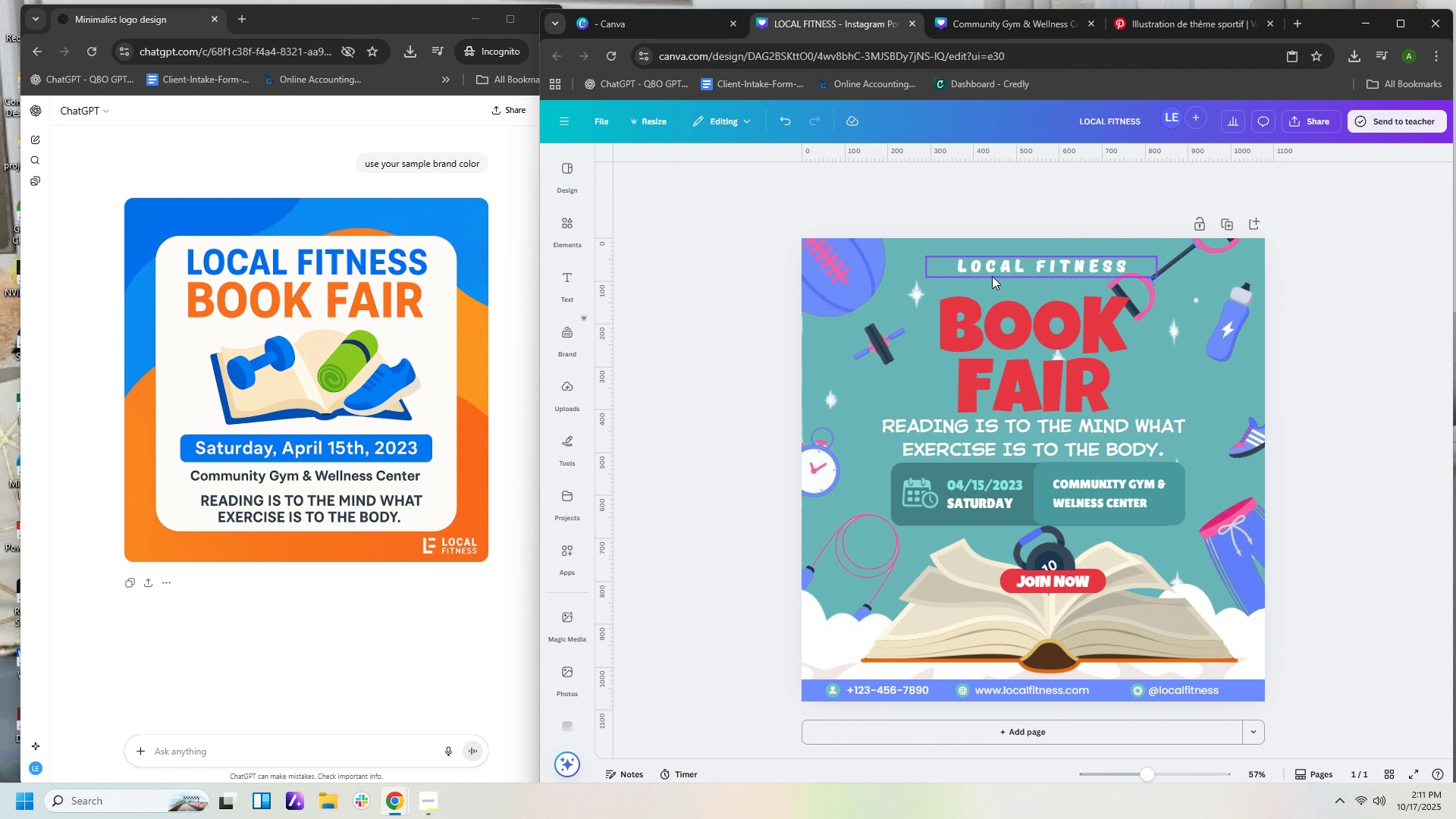 
left_click([999, 264])
 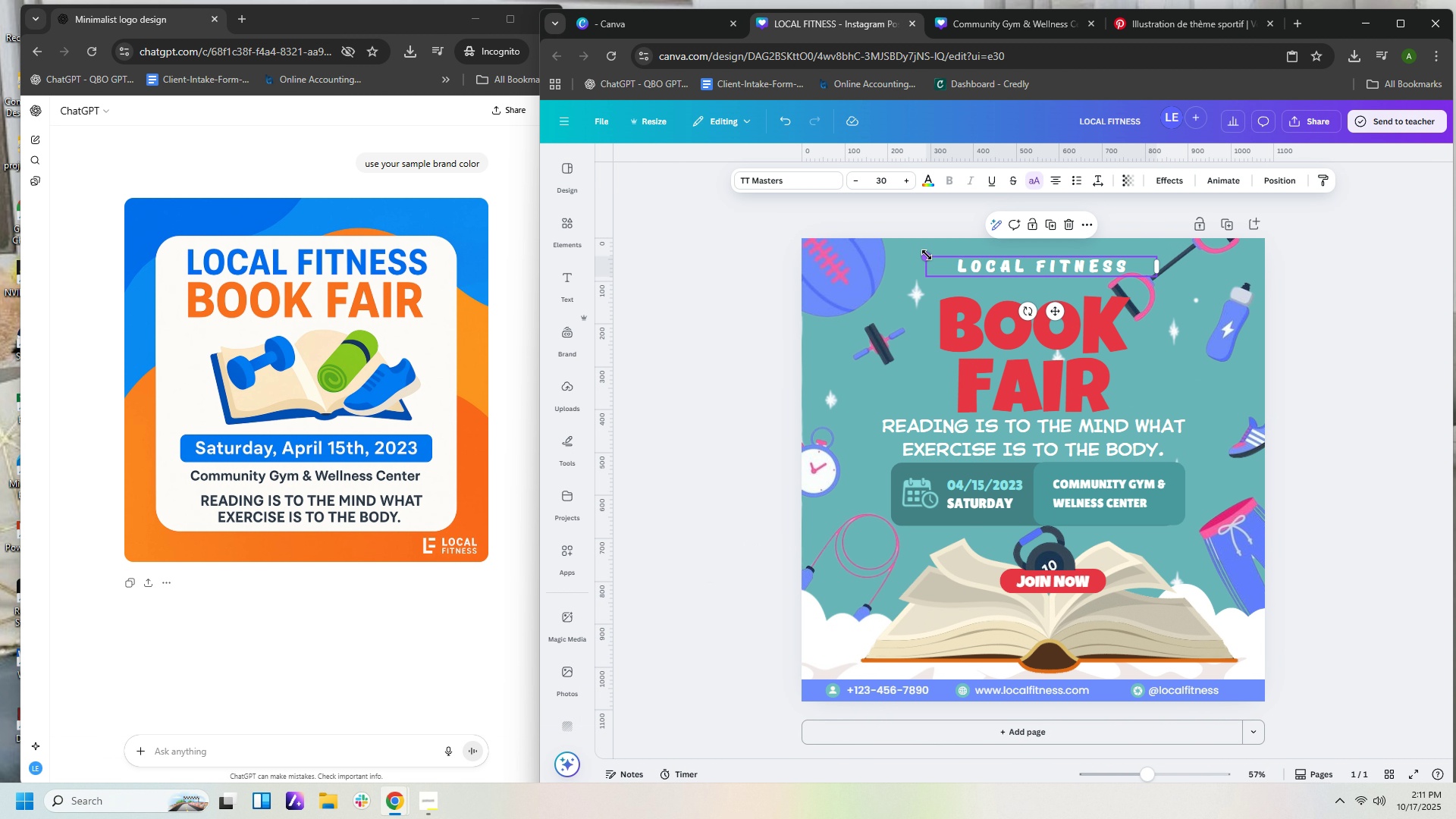 
left_click_drag(start_coordinate=[923, 255], to_coordinate=[886, 241])
 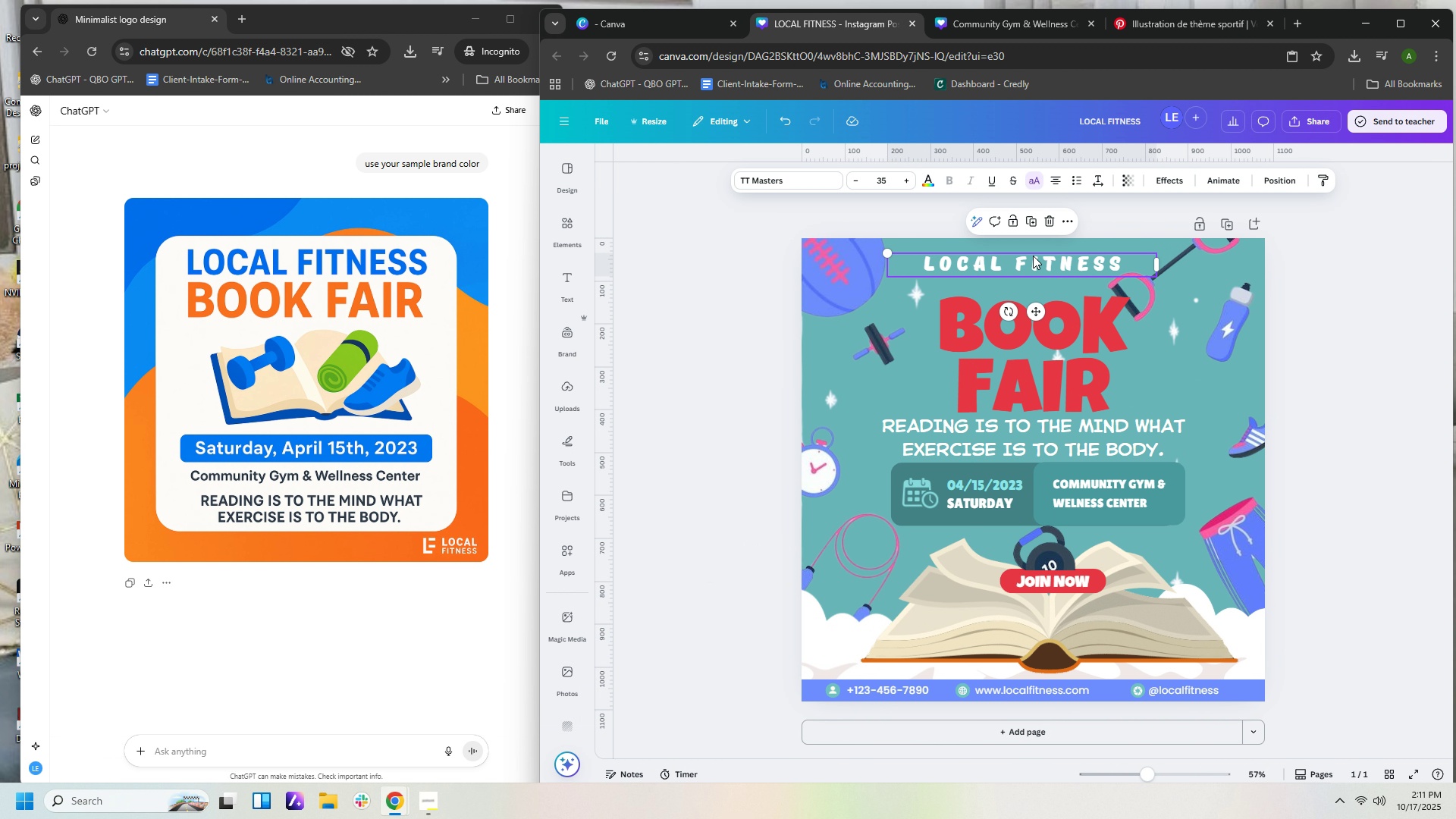 
left_click_drag(start_coordinate=[1033, 256], to_coordinate=[1040, 255])
 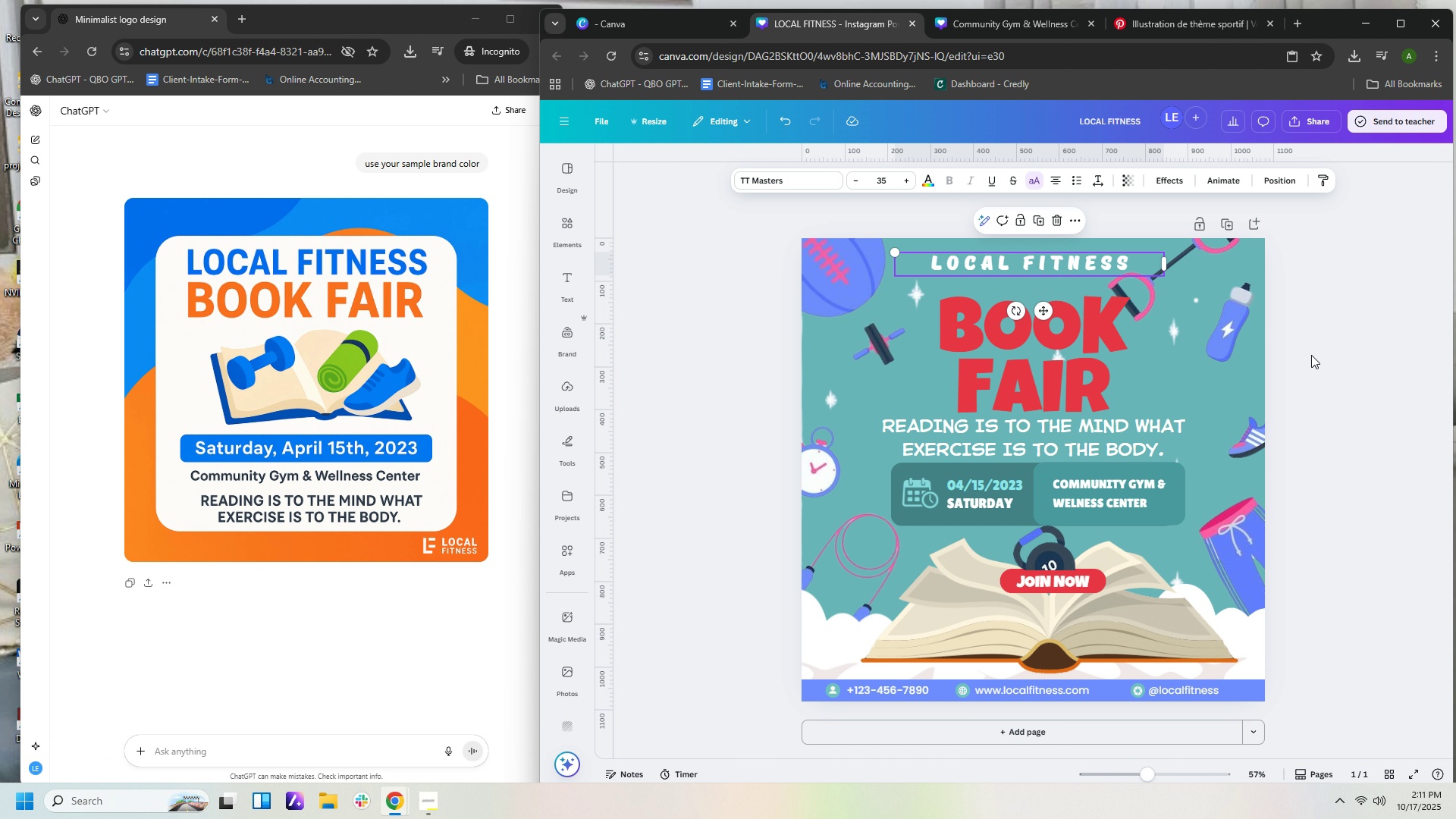 
left_click([1311, 356])
 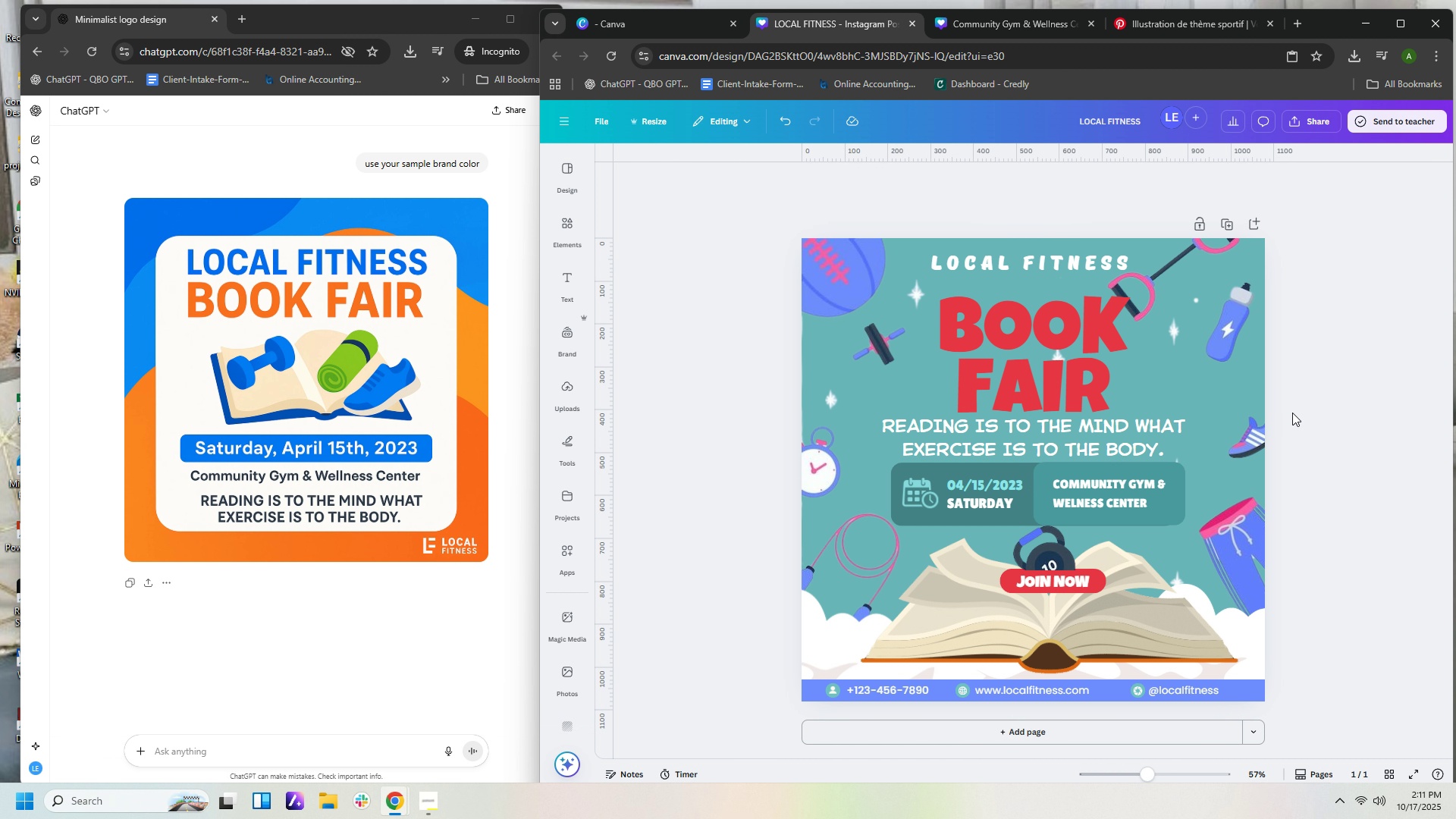 
wait(10.7)
 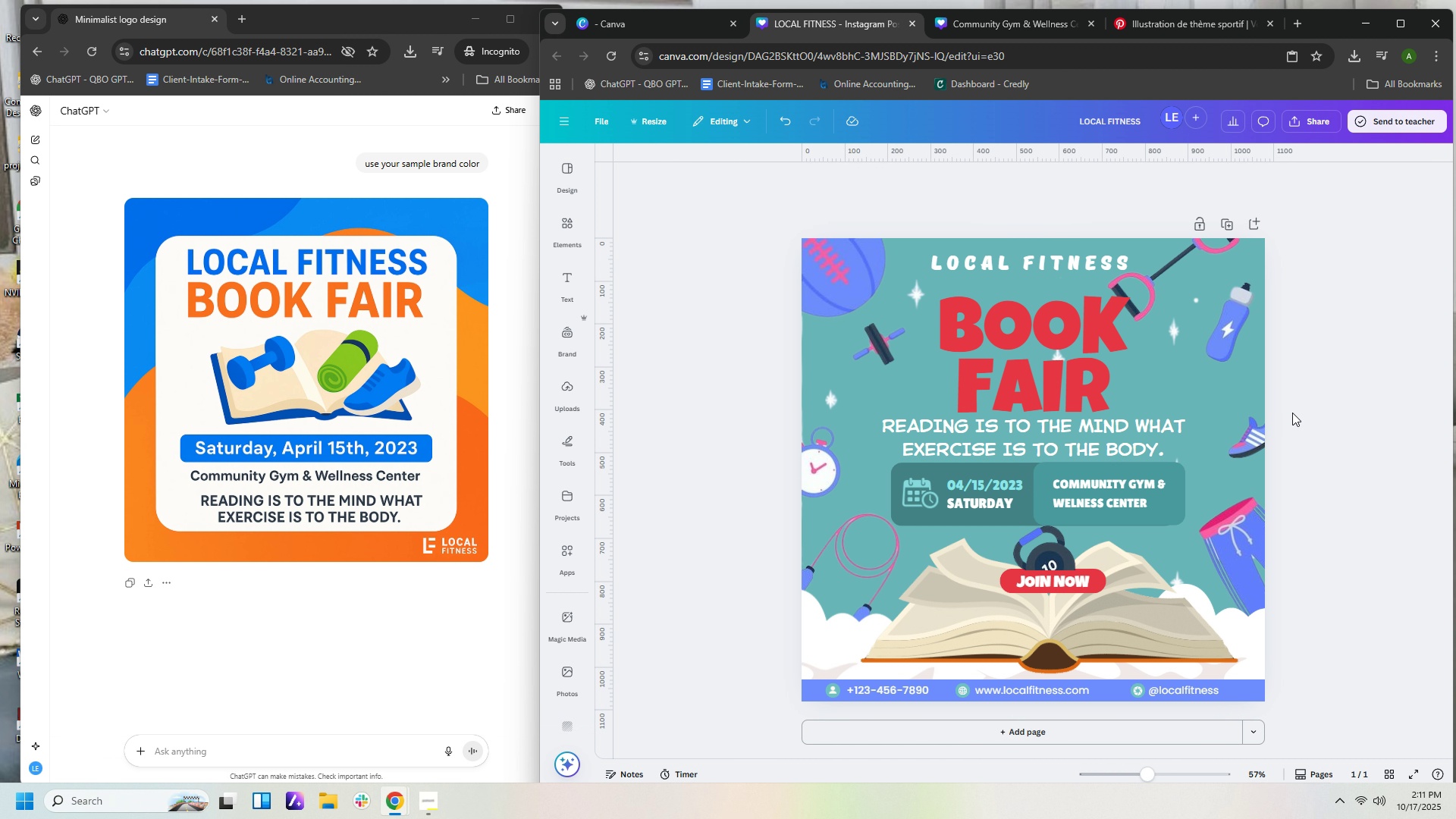 
left_click([1315, 433])
 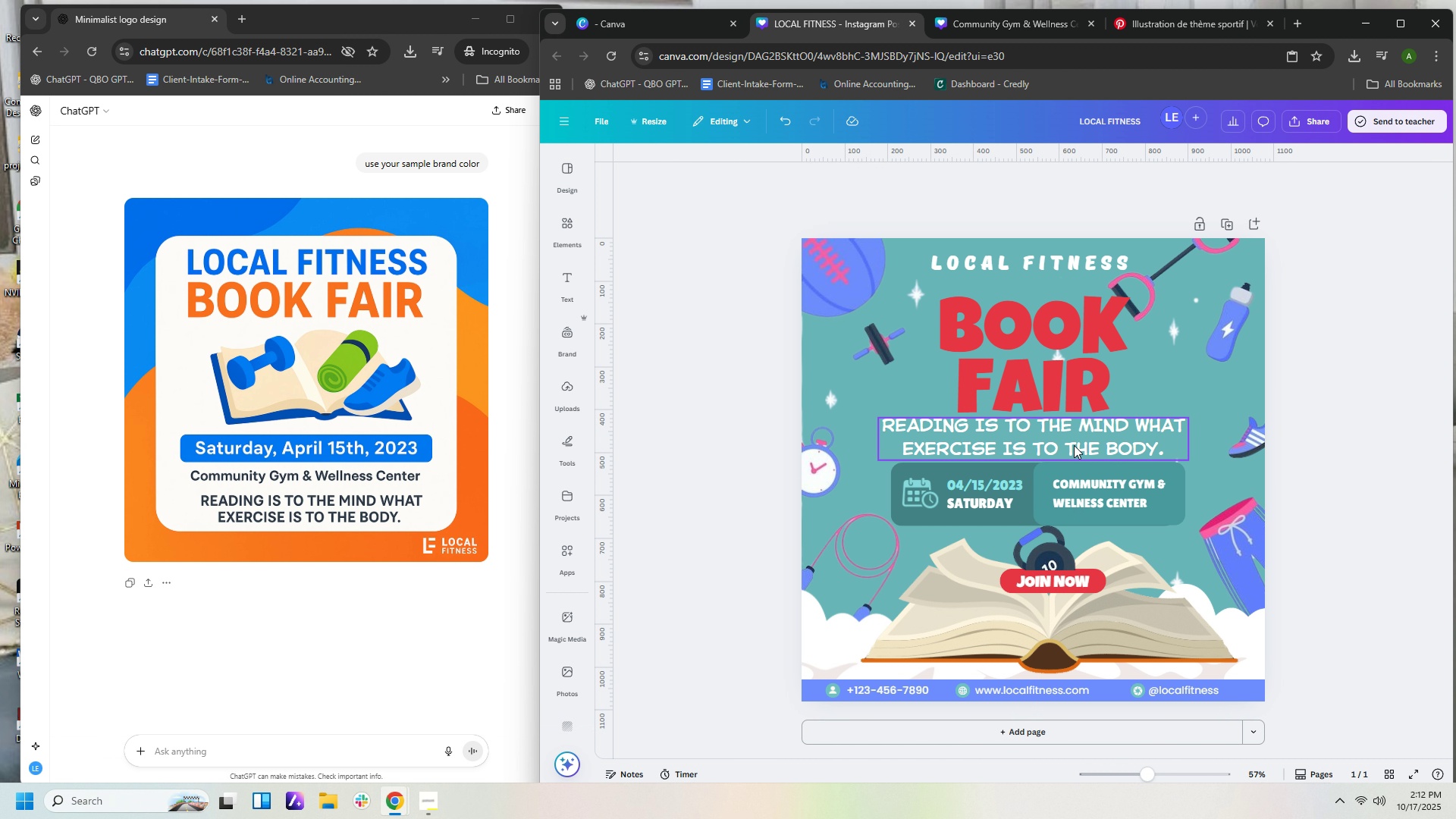 
mouse_move([1083, 428])
 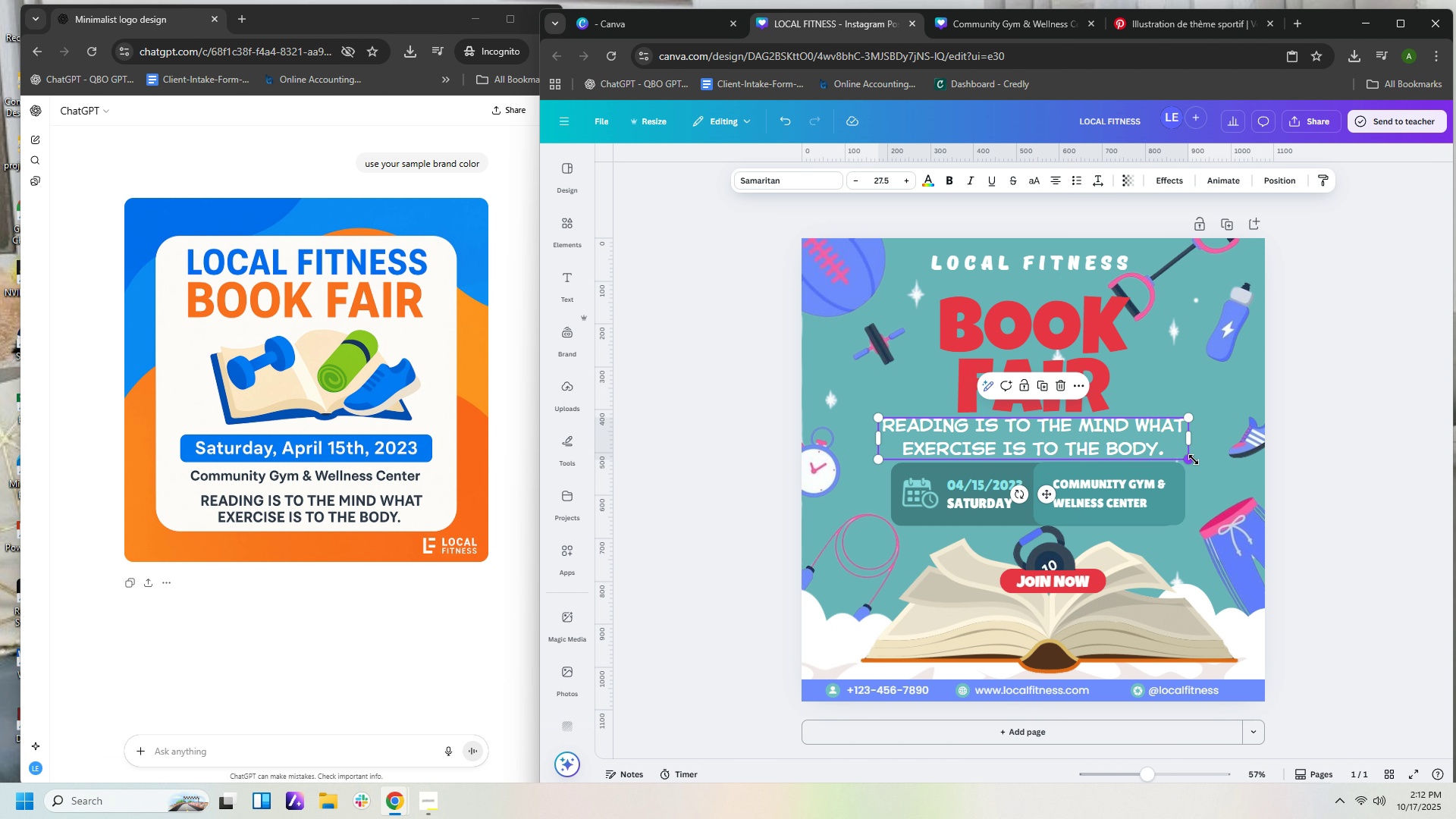 
left_click_drag(start_coordinate=[1194, 460], to_coordinate=[1198, 461])
 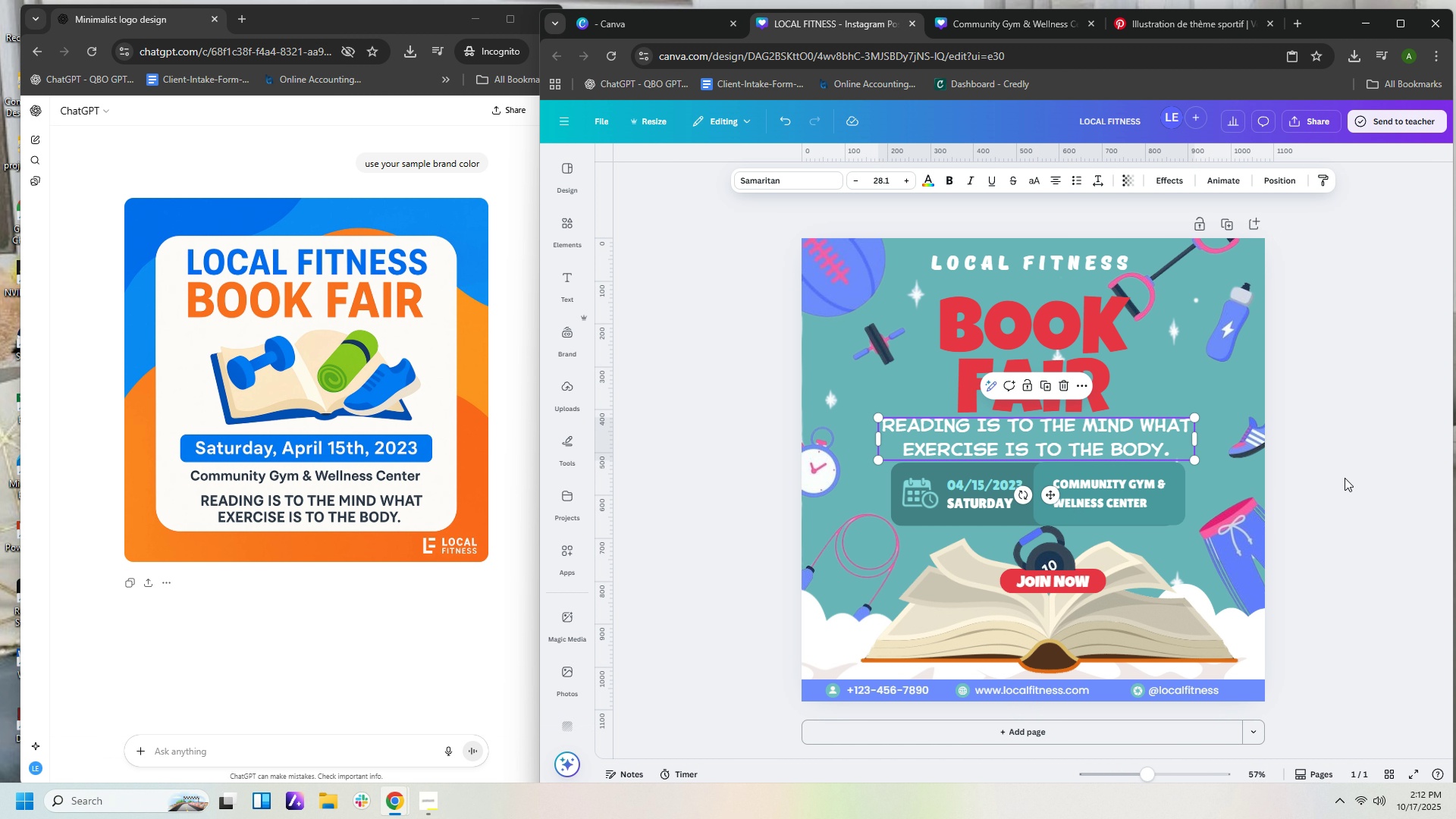 
left_click([1345, 478])
 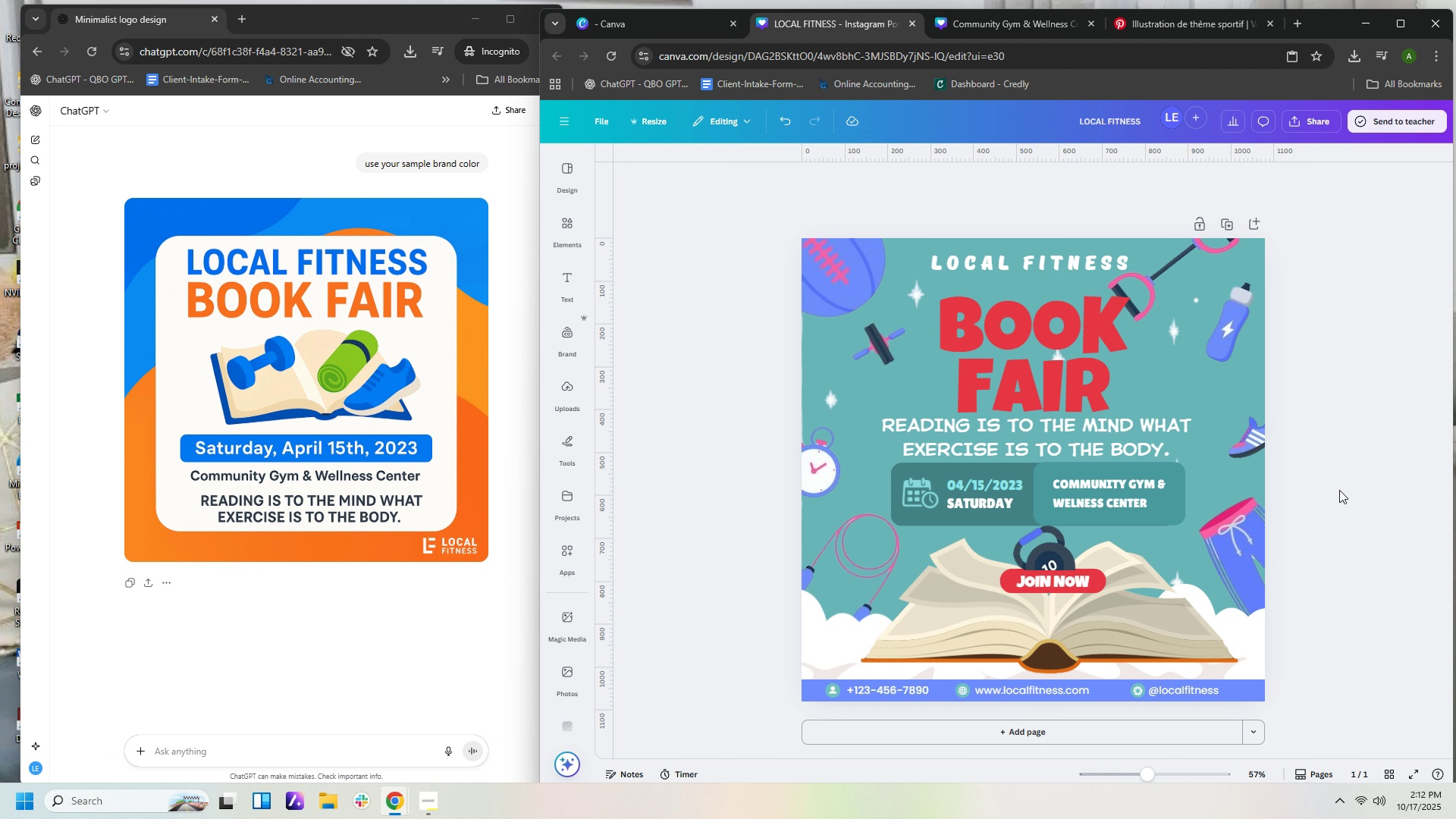 
wait(11.77)
 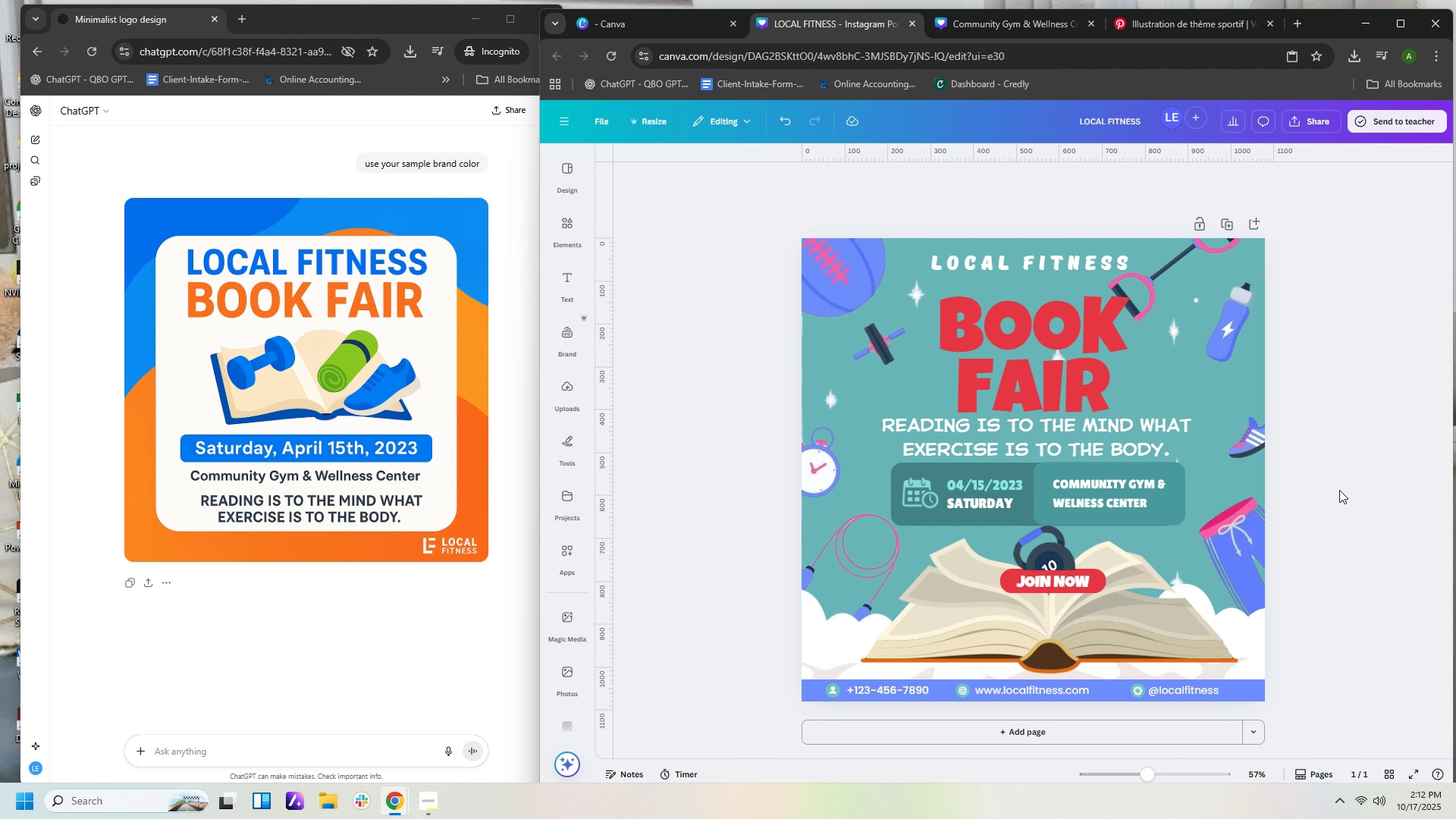 
left_click([987, 531])
 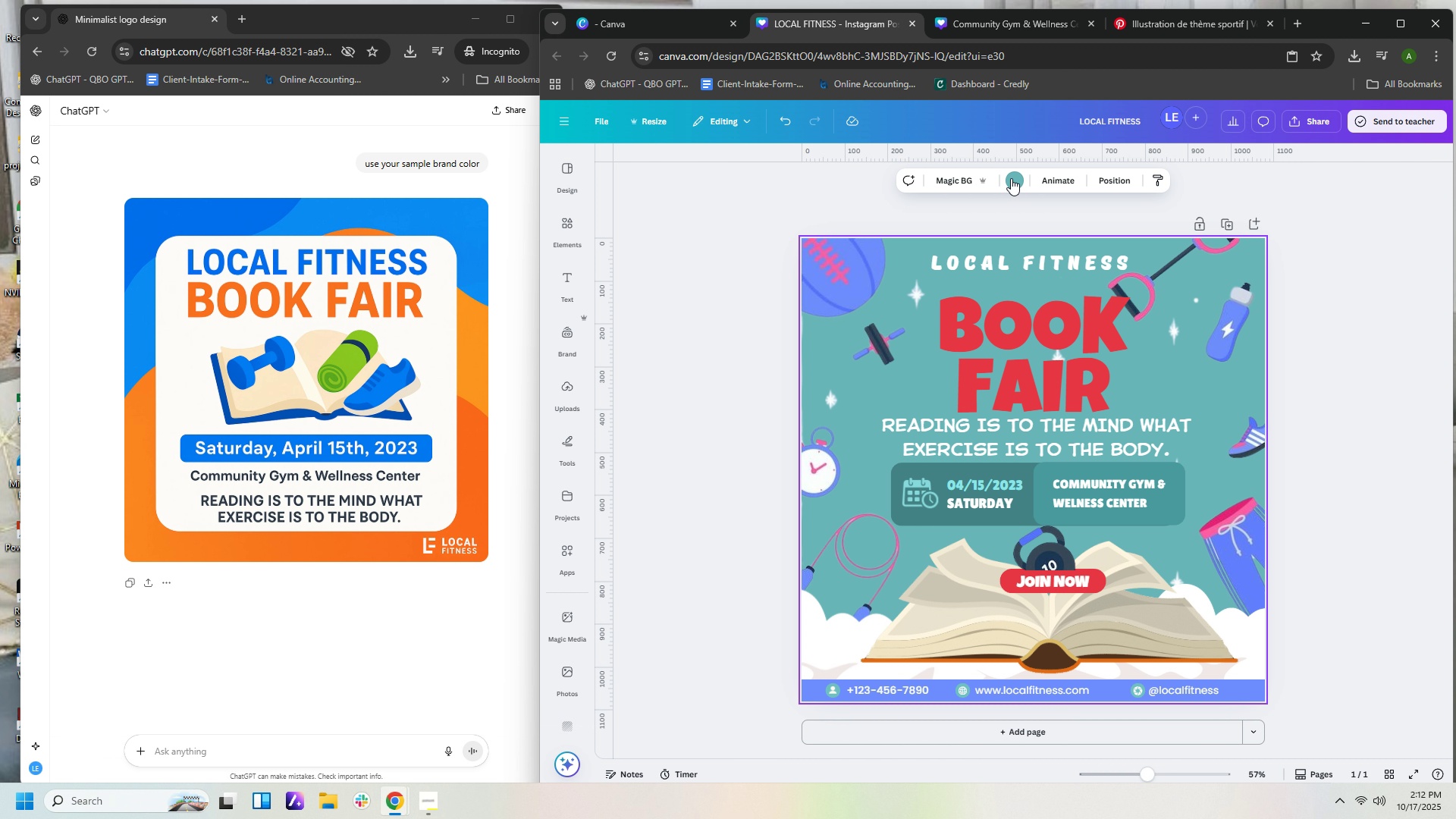 
left_click([1013, 178])
 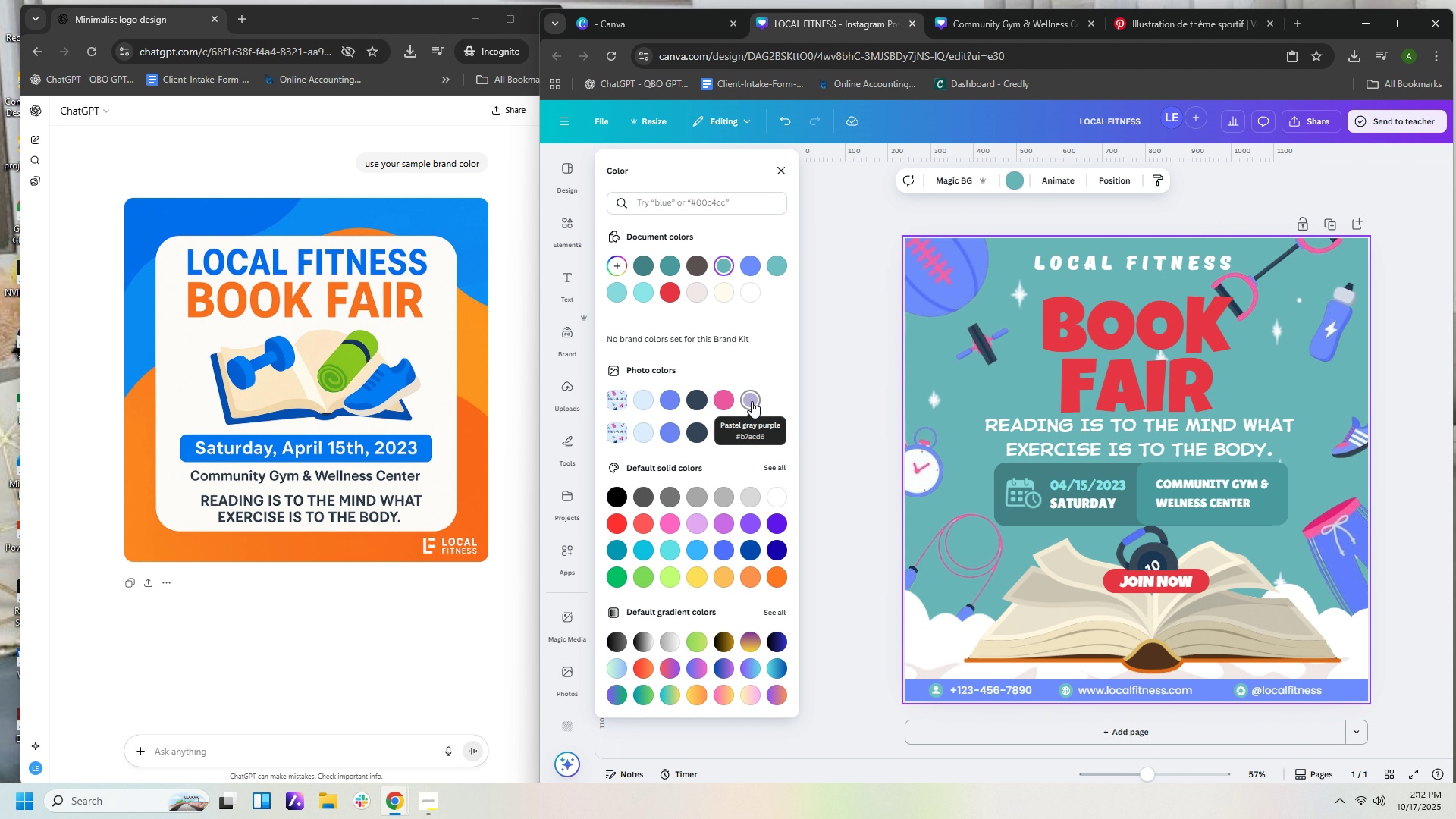 
wait(7.17)
 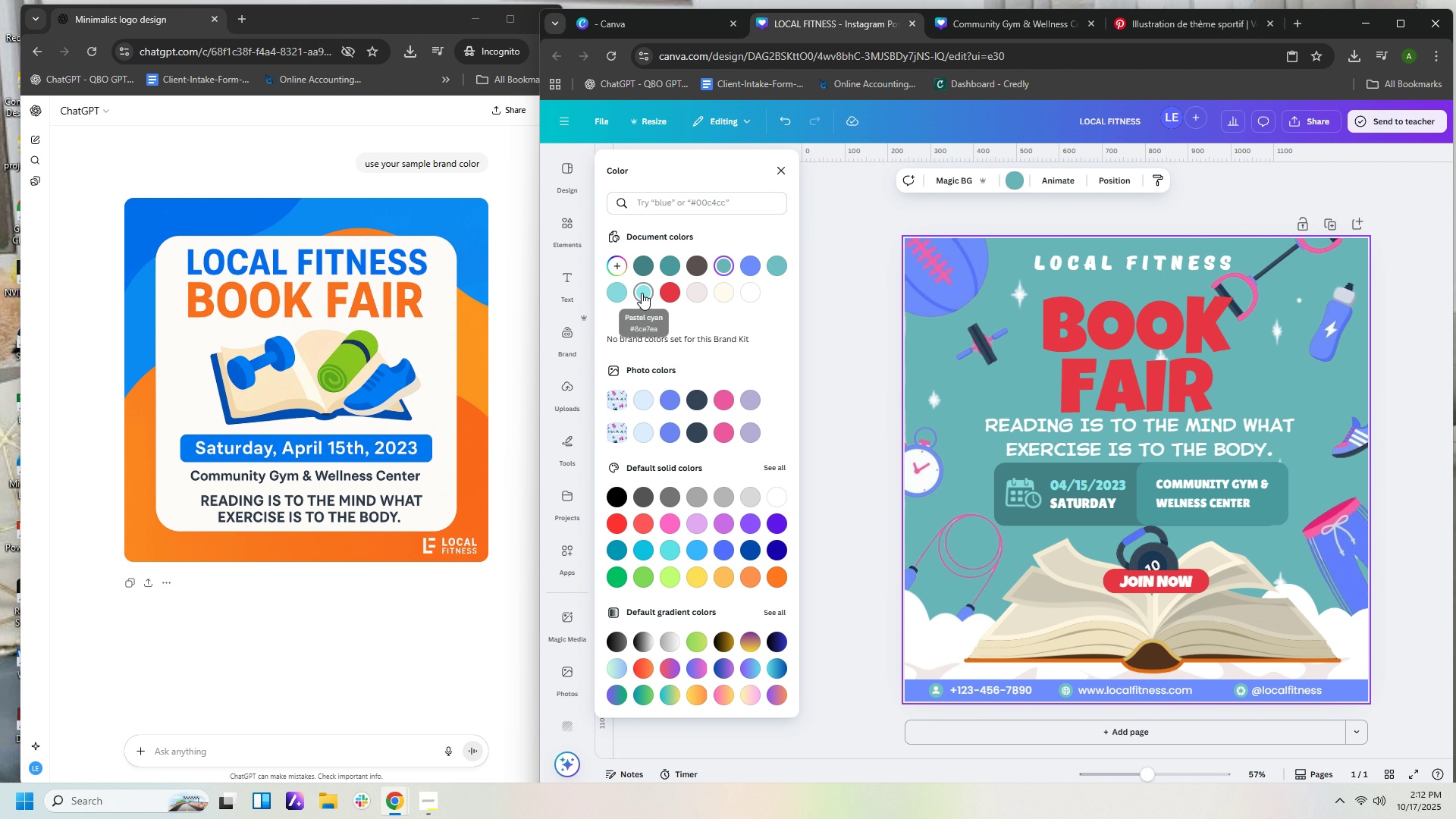 
left_click([641, 405])
 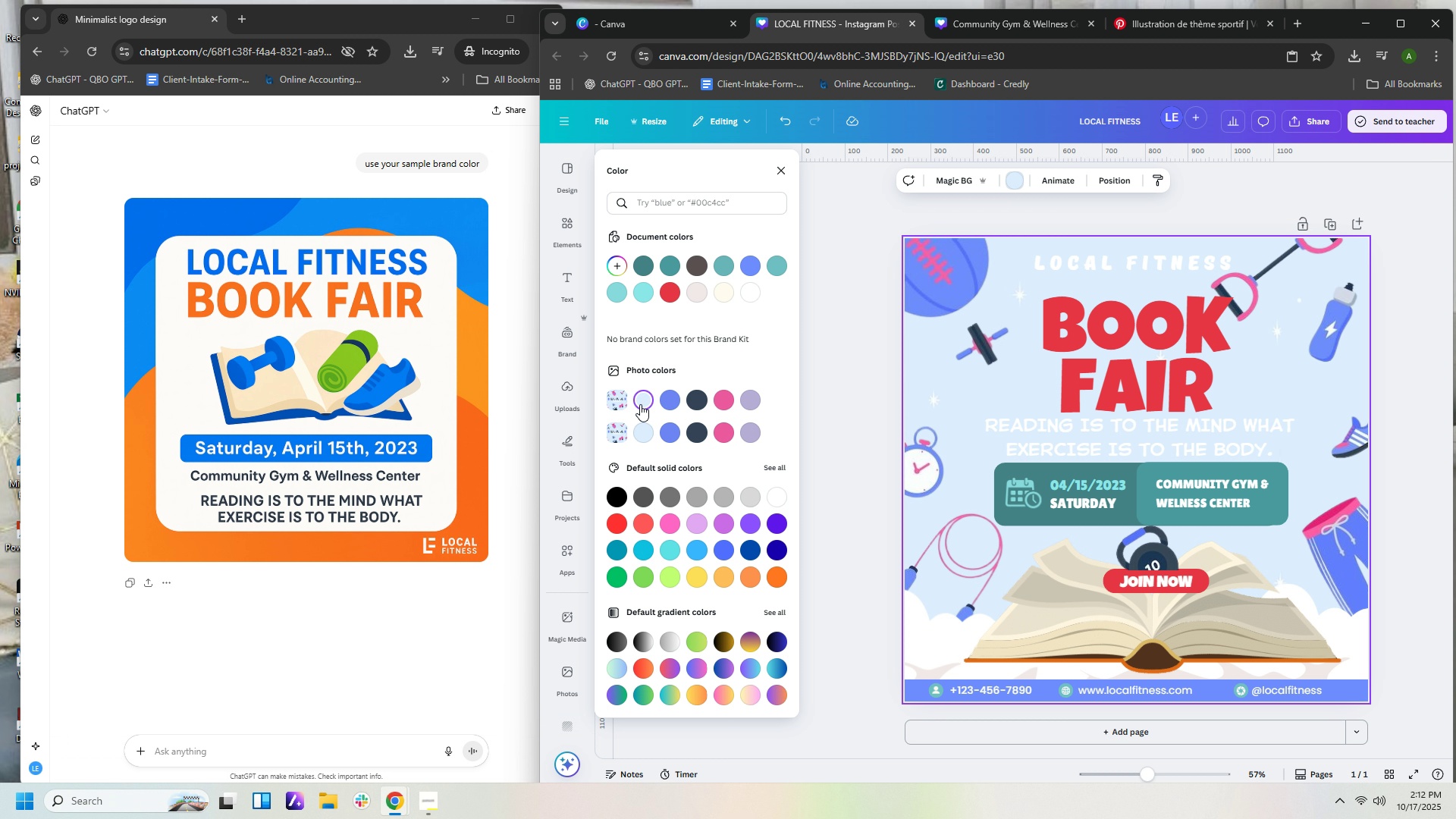 
wait(9.51)
 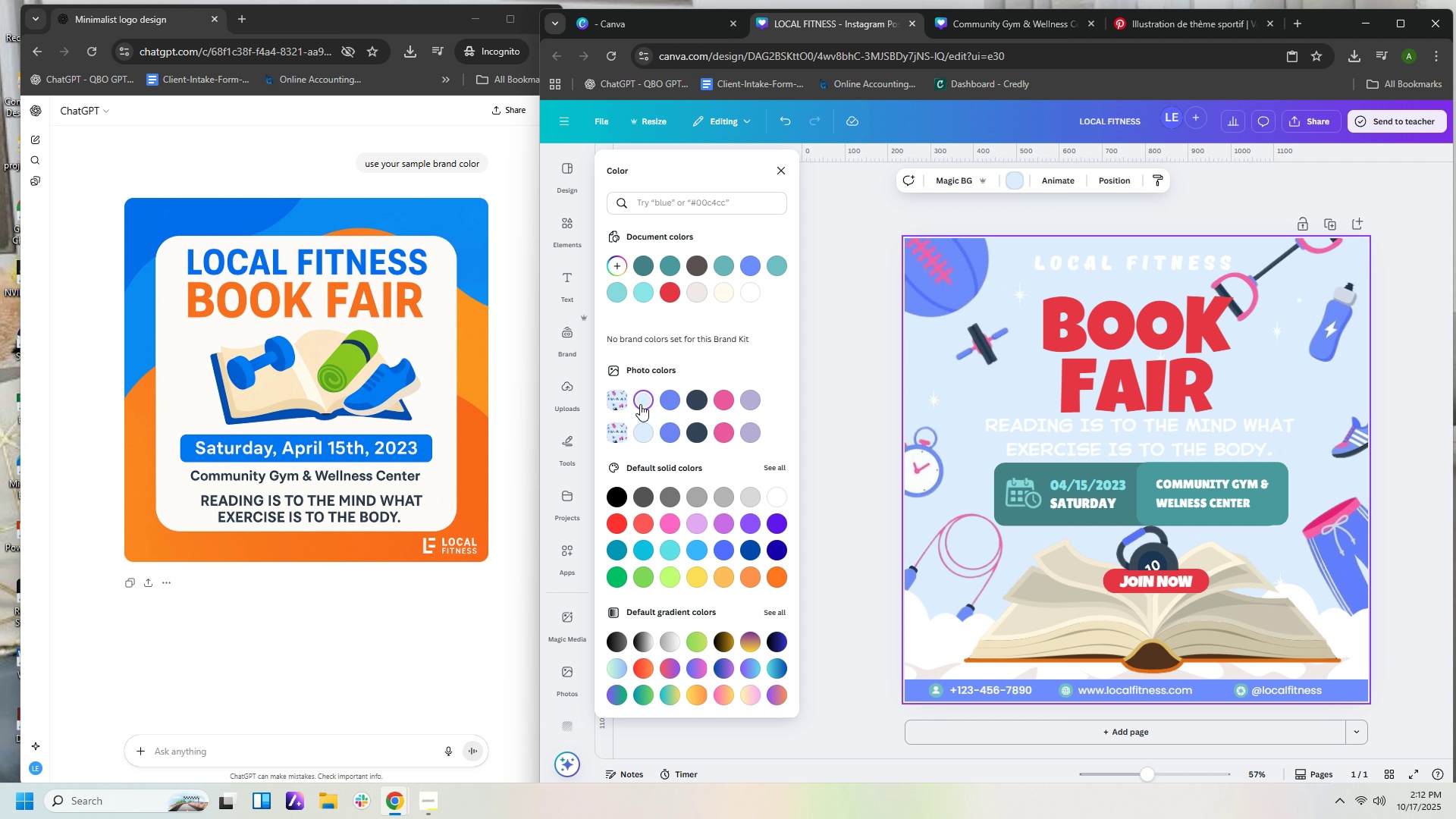 
left_click([1031, 487])
 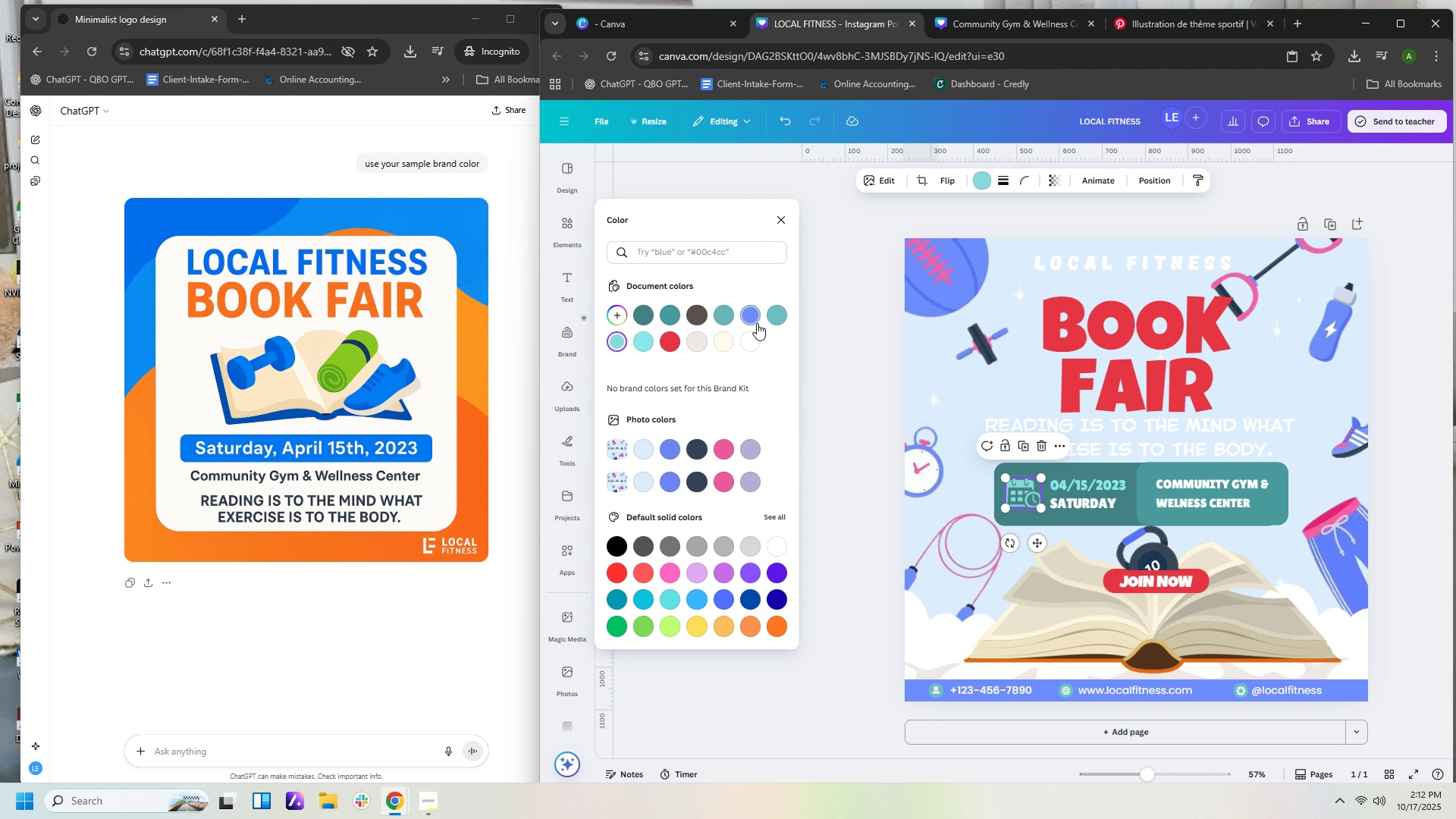 
left_click([753, 322])
 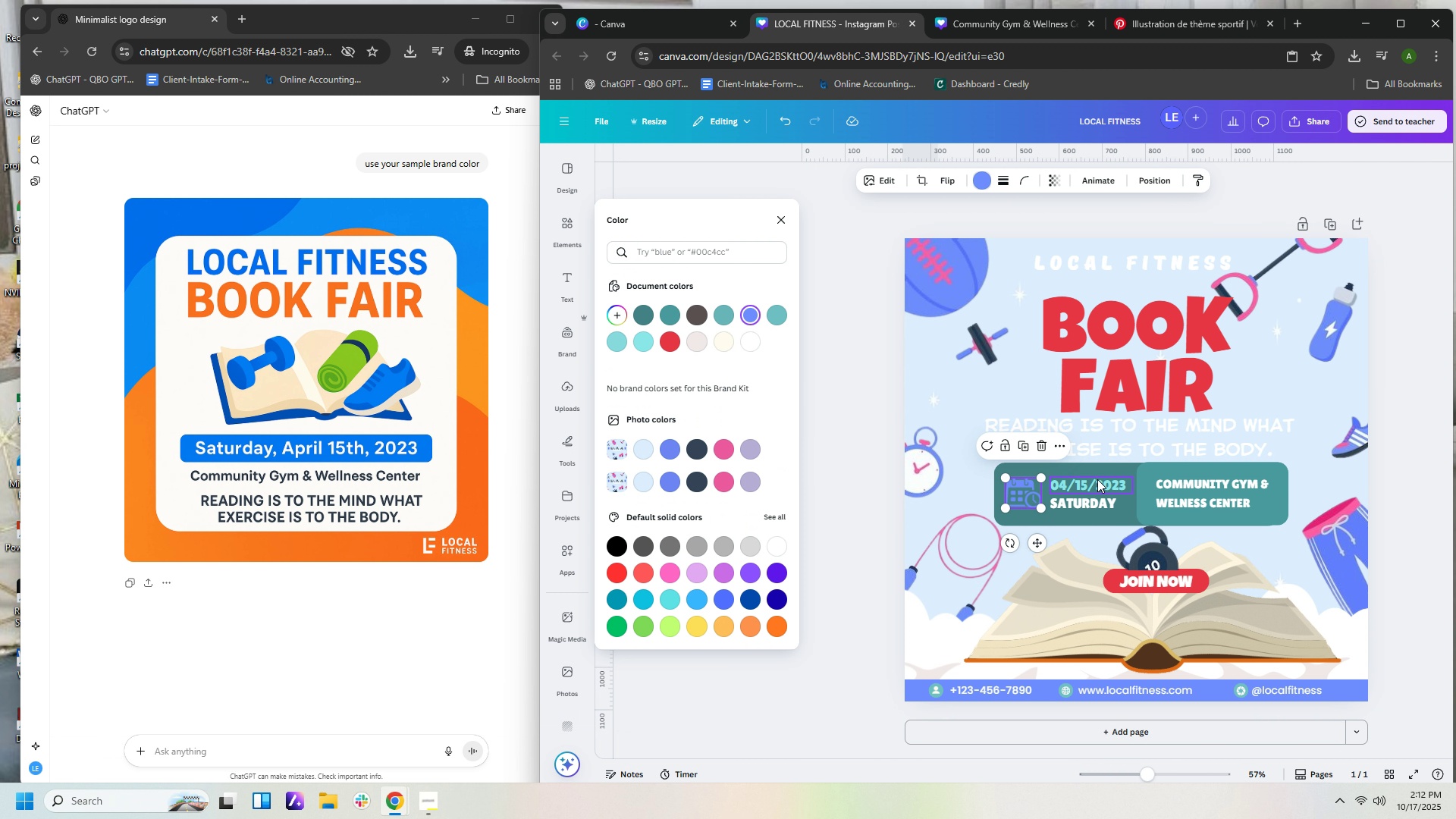 
left_click([1097, 480])
 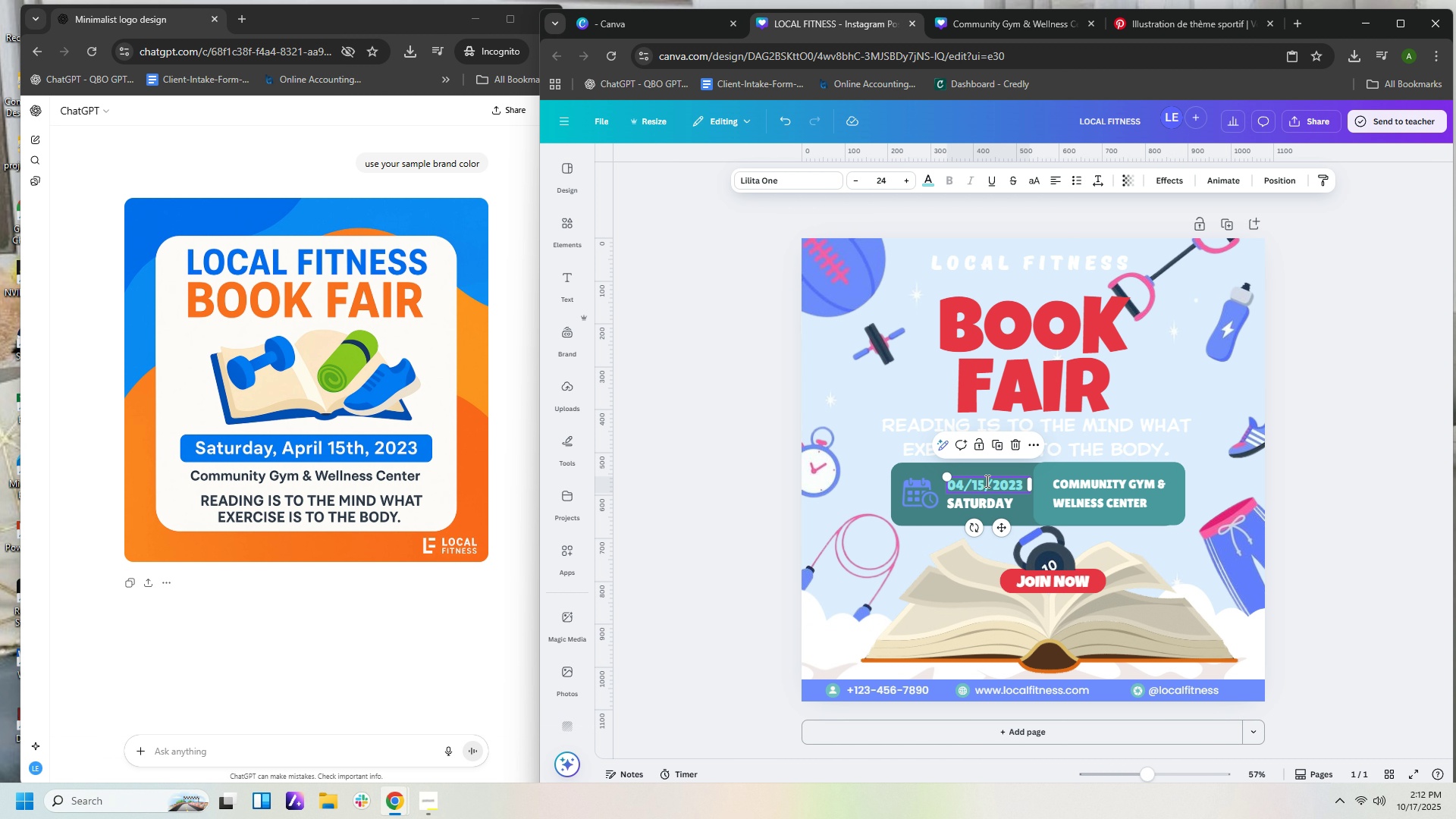 
double_click([986, 481])
 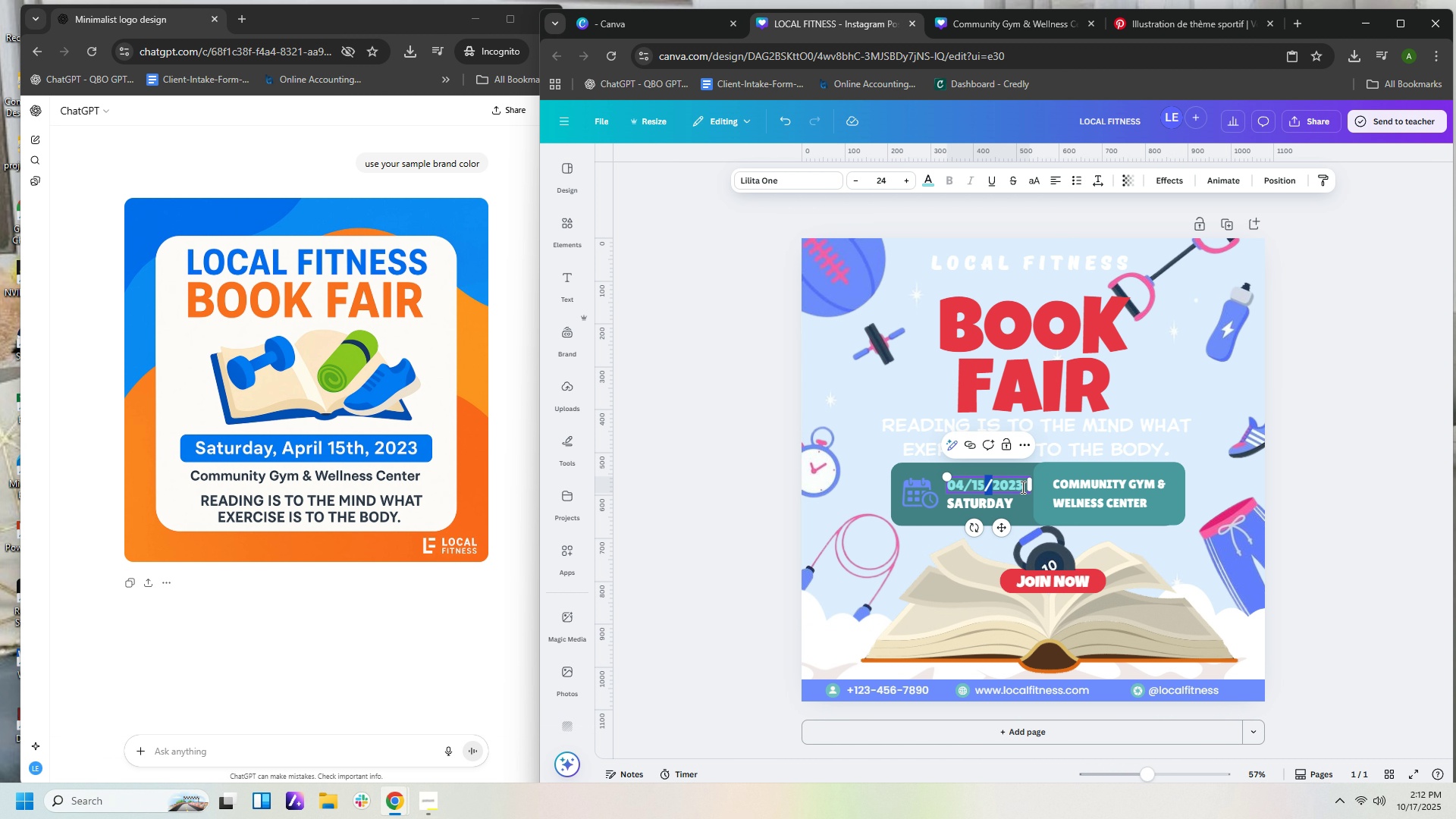 
left_click_drag(start_coordinate=[1021, 487], to_coordinate=[930, 483])
 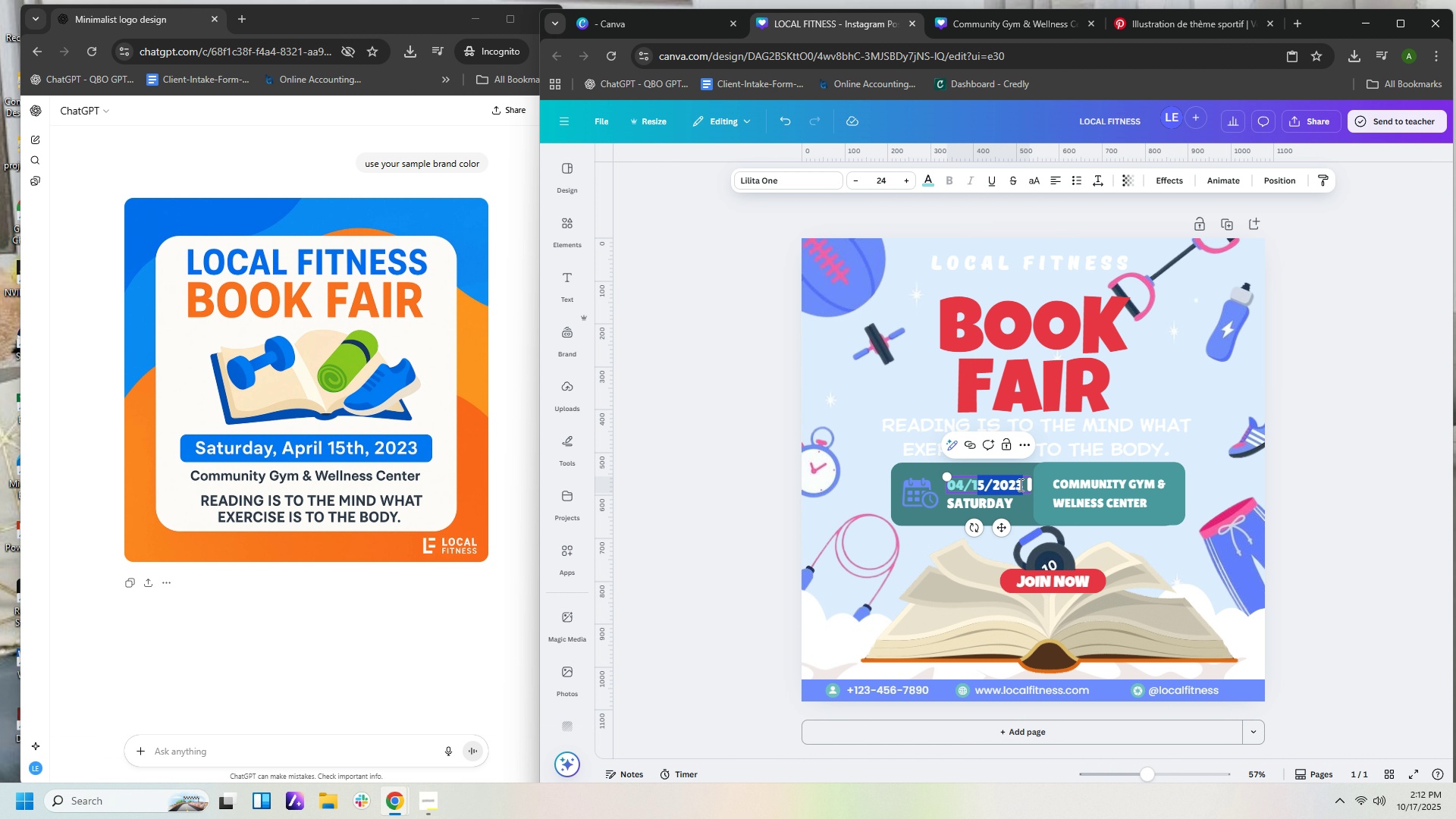 
left_click([1018, 485])
 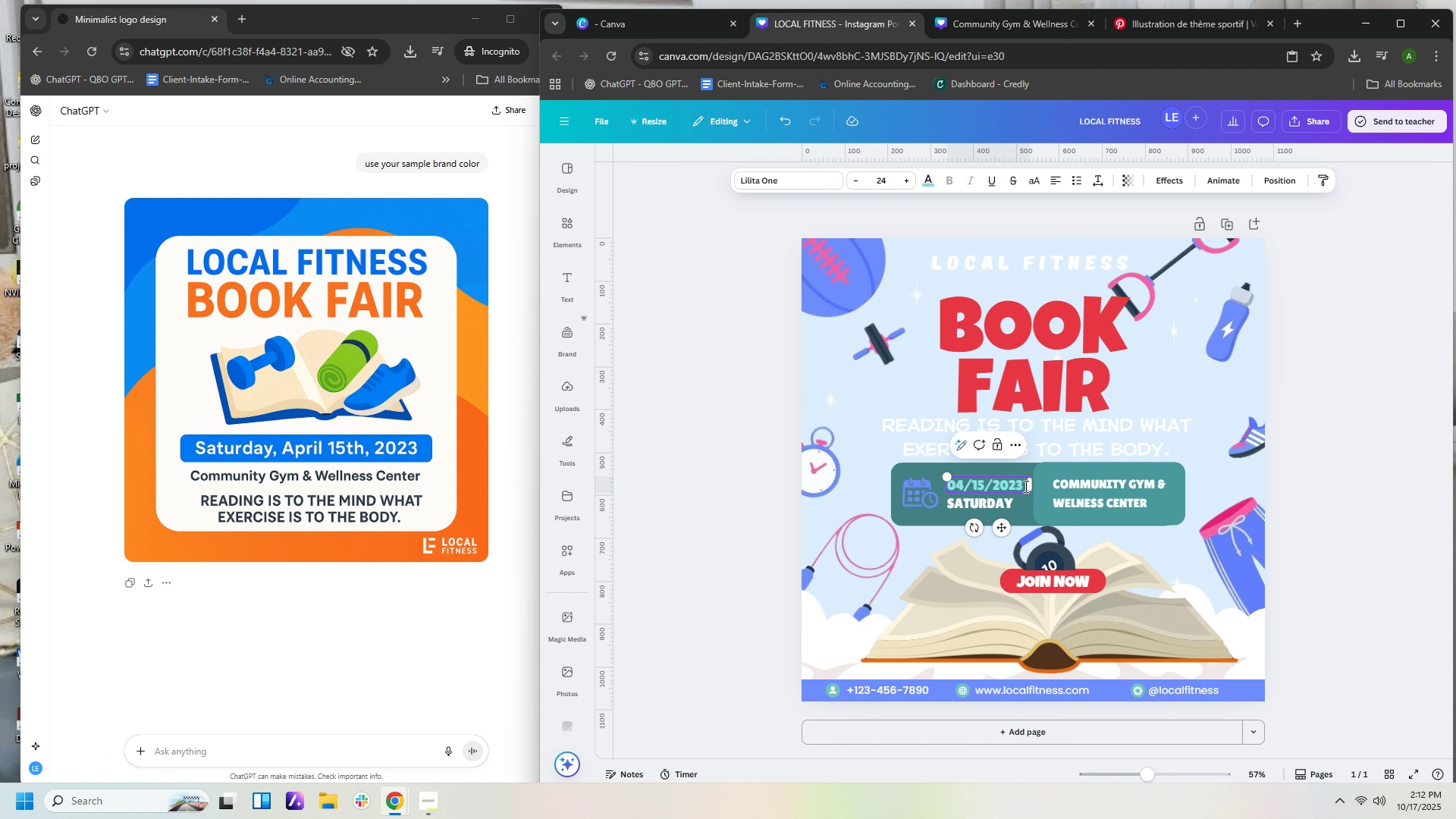 
left_click_drag(start_coordinate=[1025, 486], to_coordinate=[942, 479])
 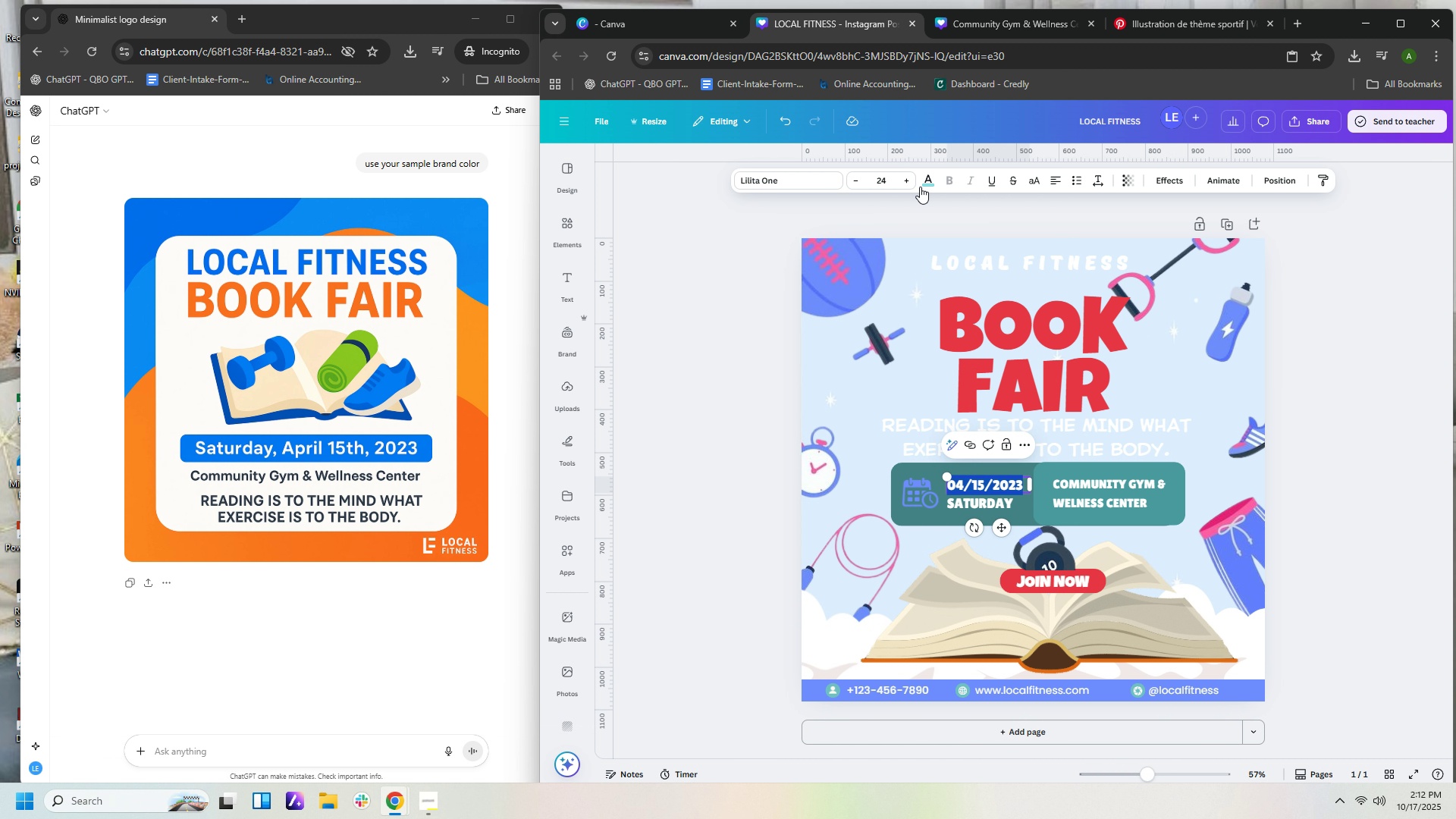 
left_click([924, 181])
 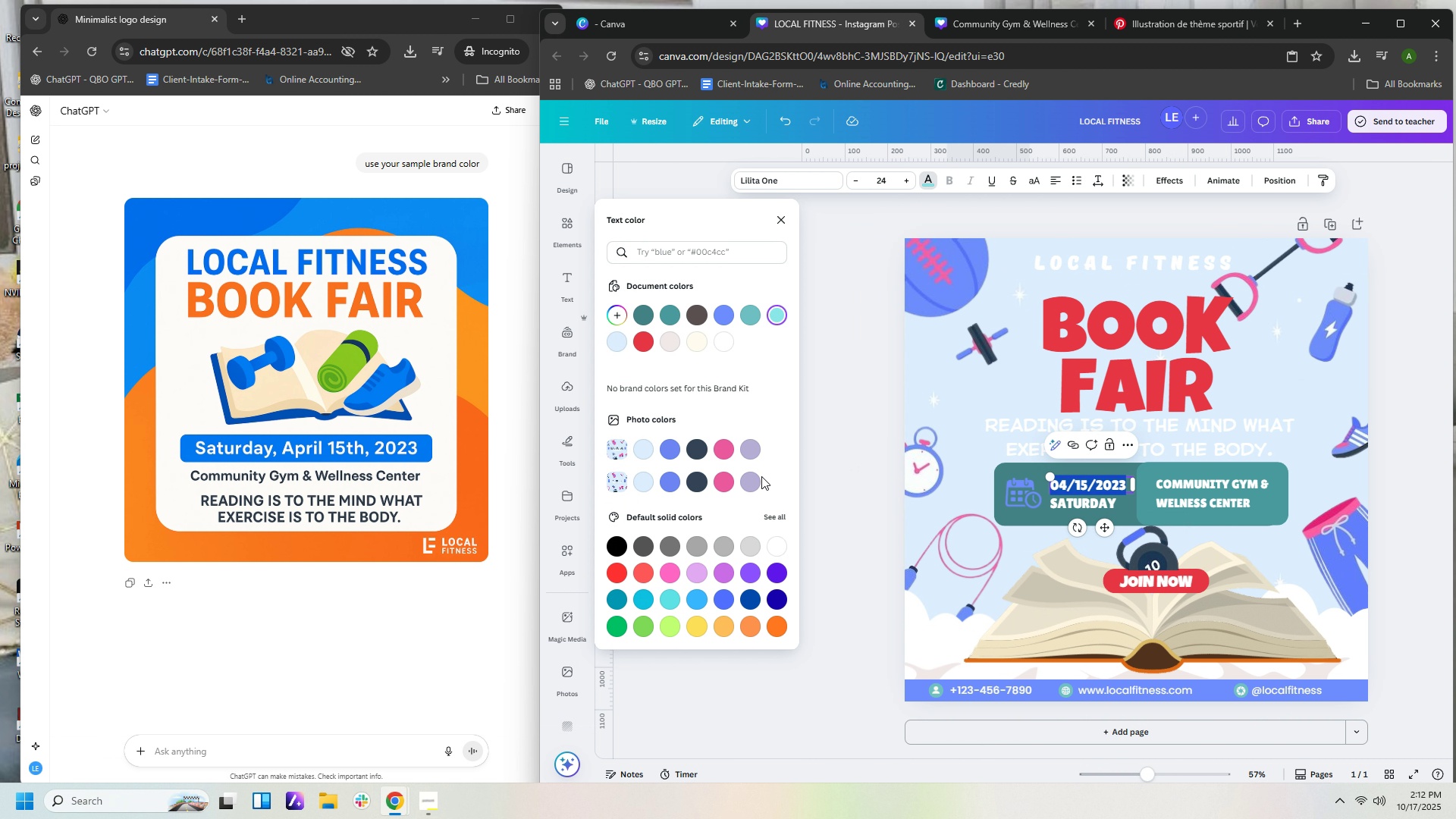 
left_click([664, 452])
 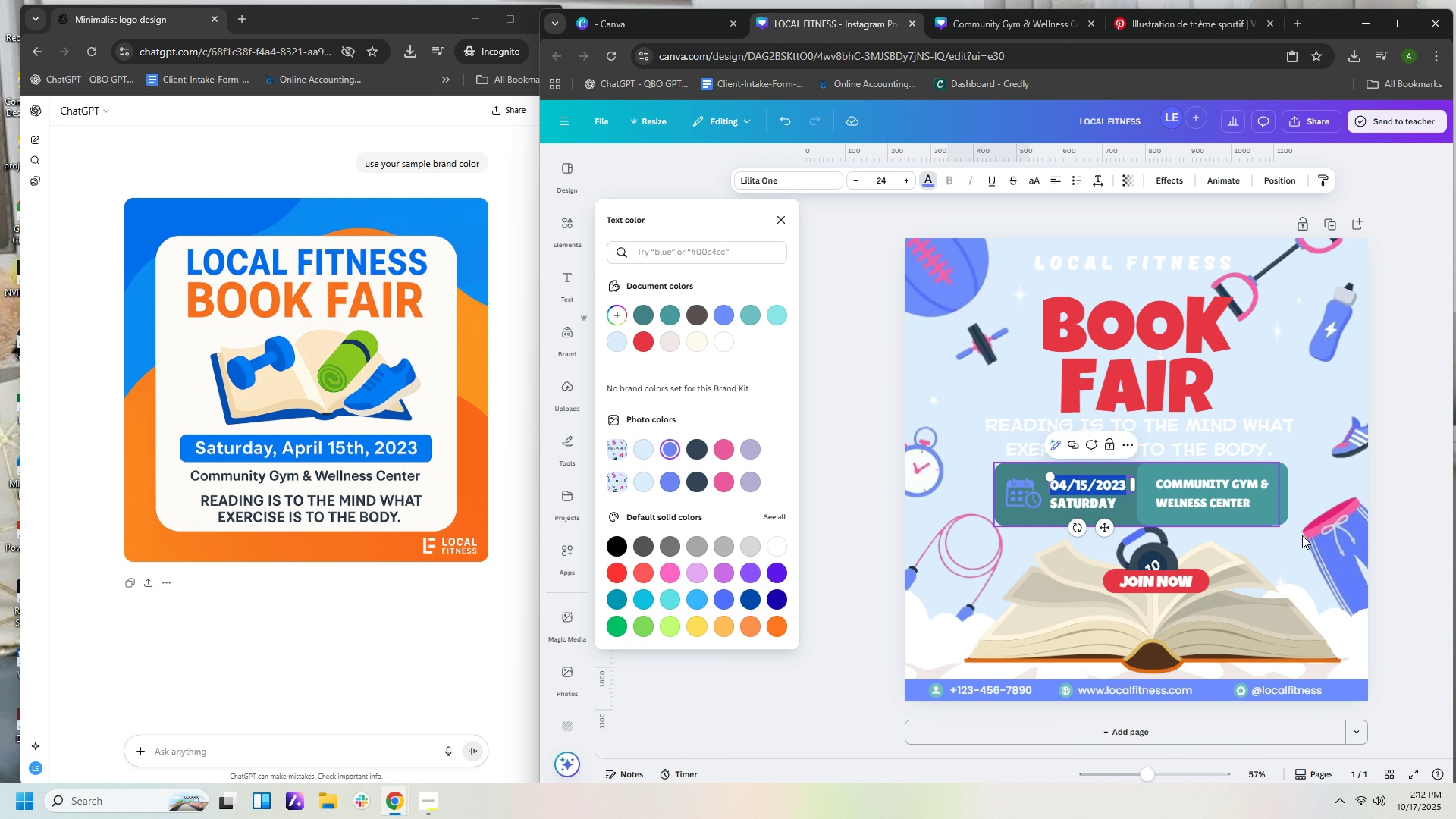 
left_click([1301, 544])
 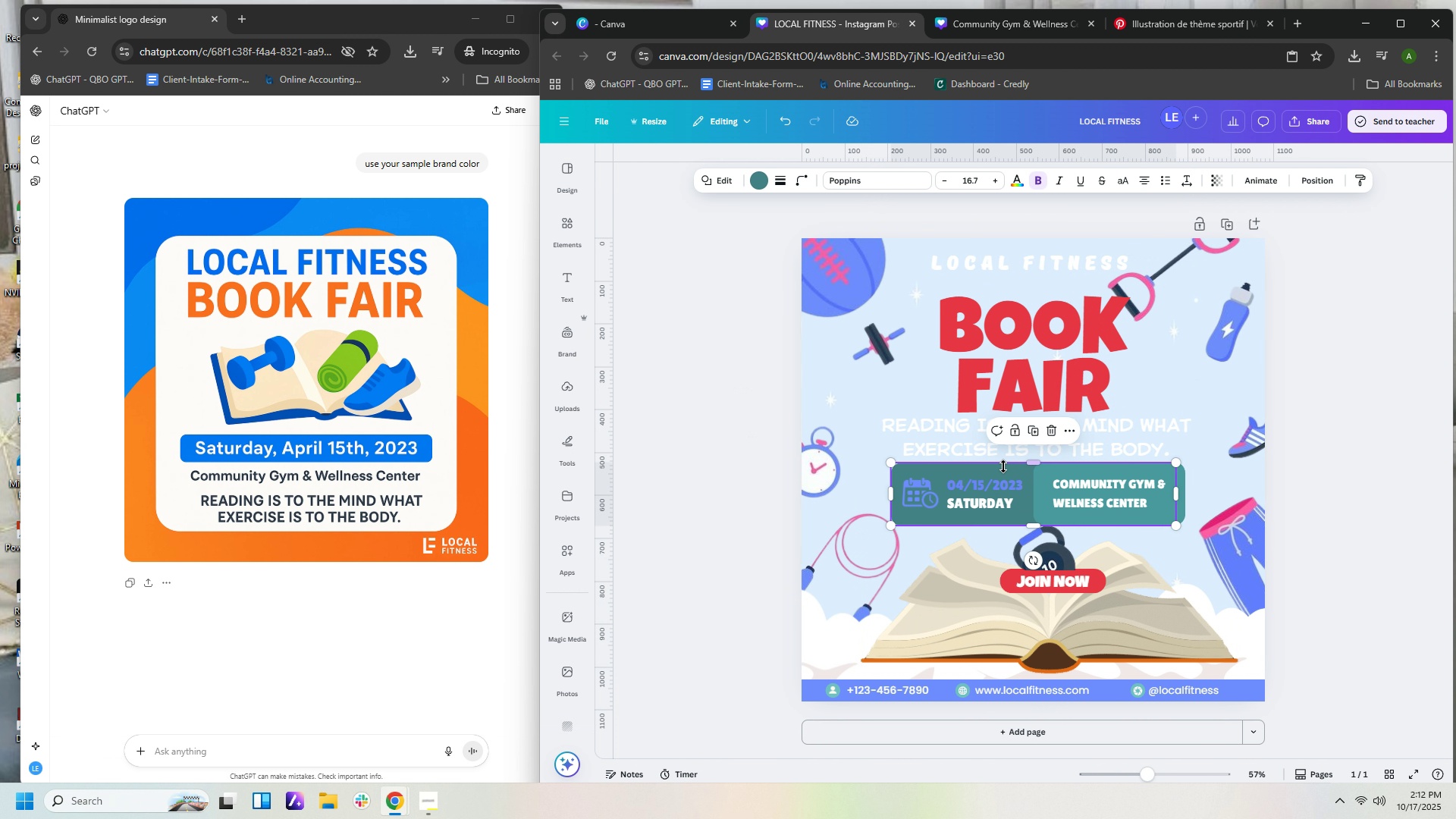 
left_click([1003, 466])
 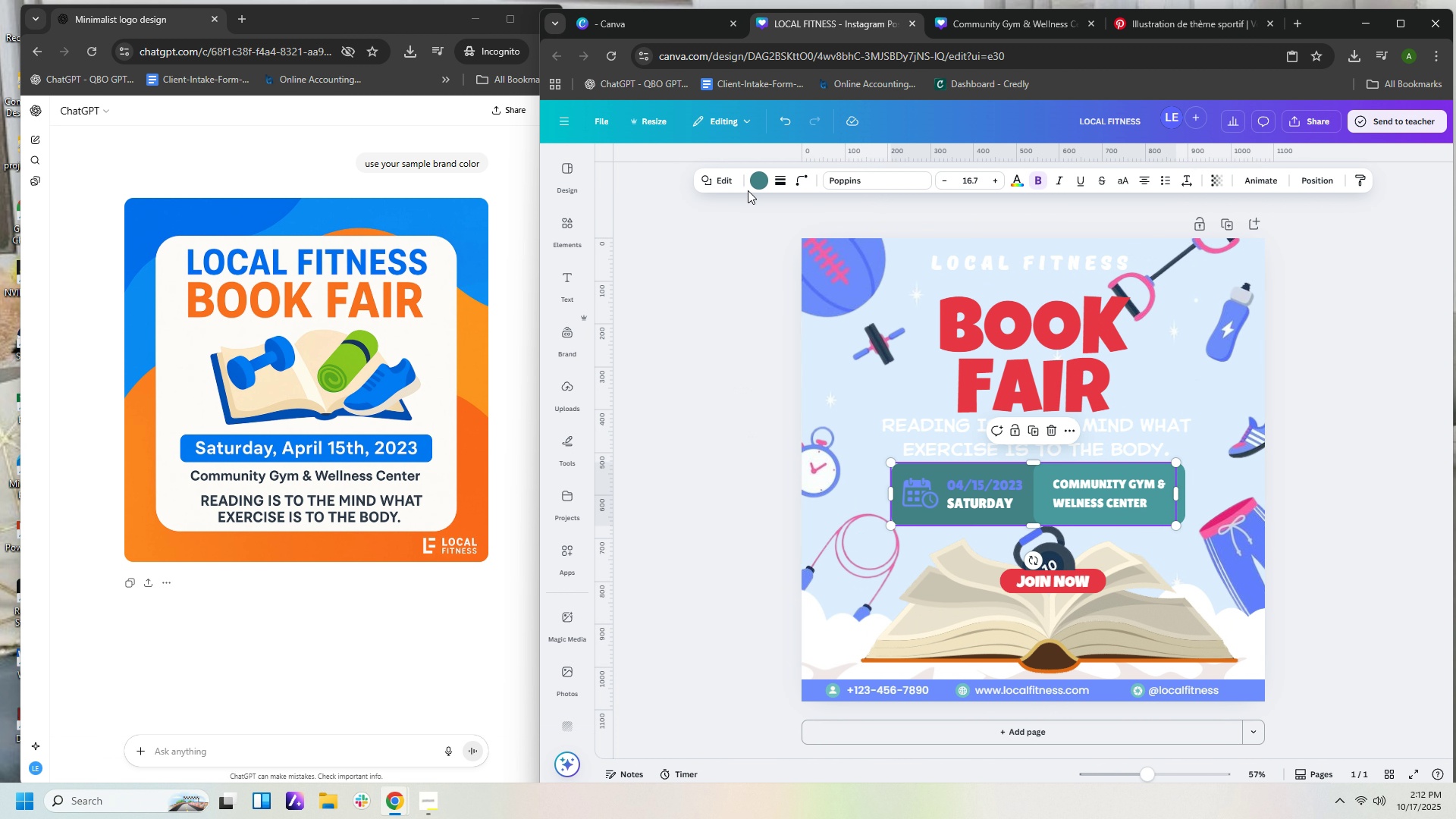 
left_click([754, 180])
 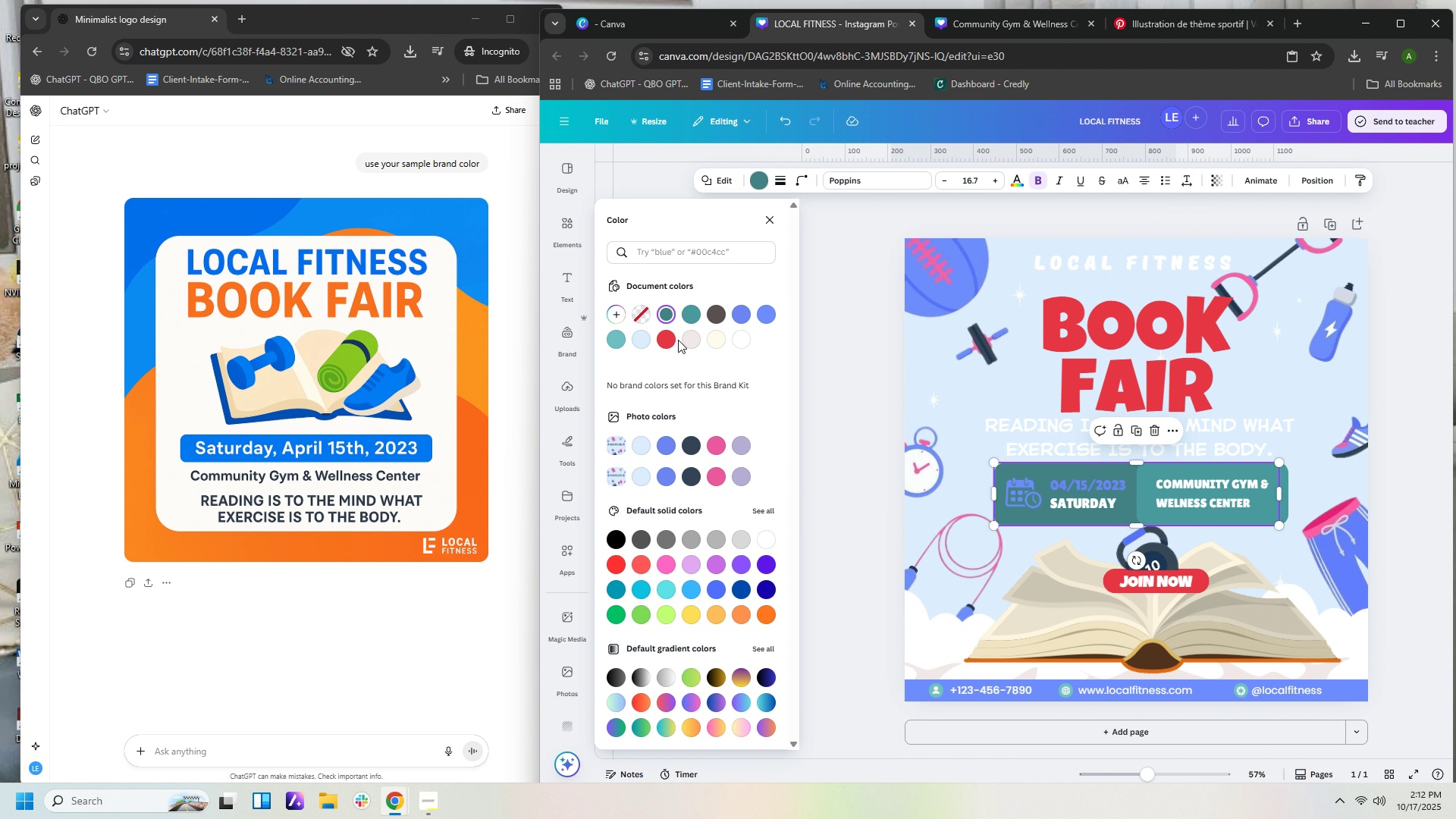 
left_click([639, 346])
 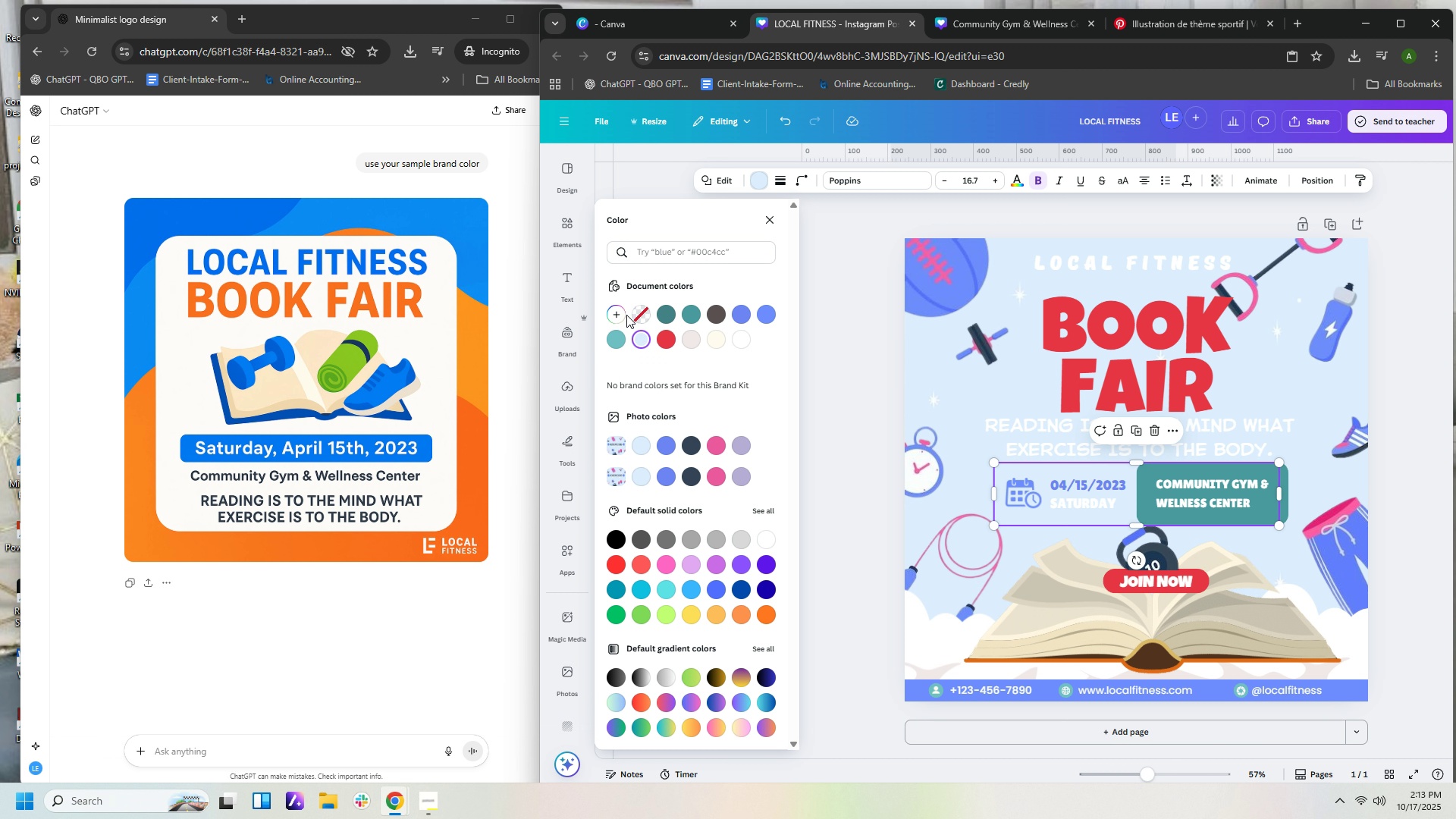 
left_click([624, 315])
 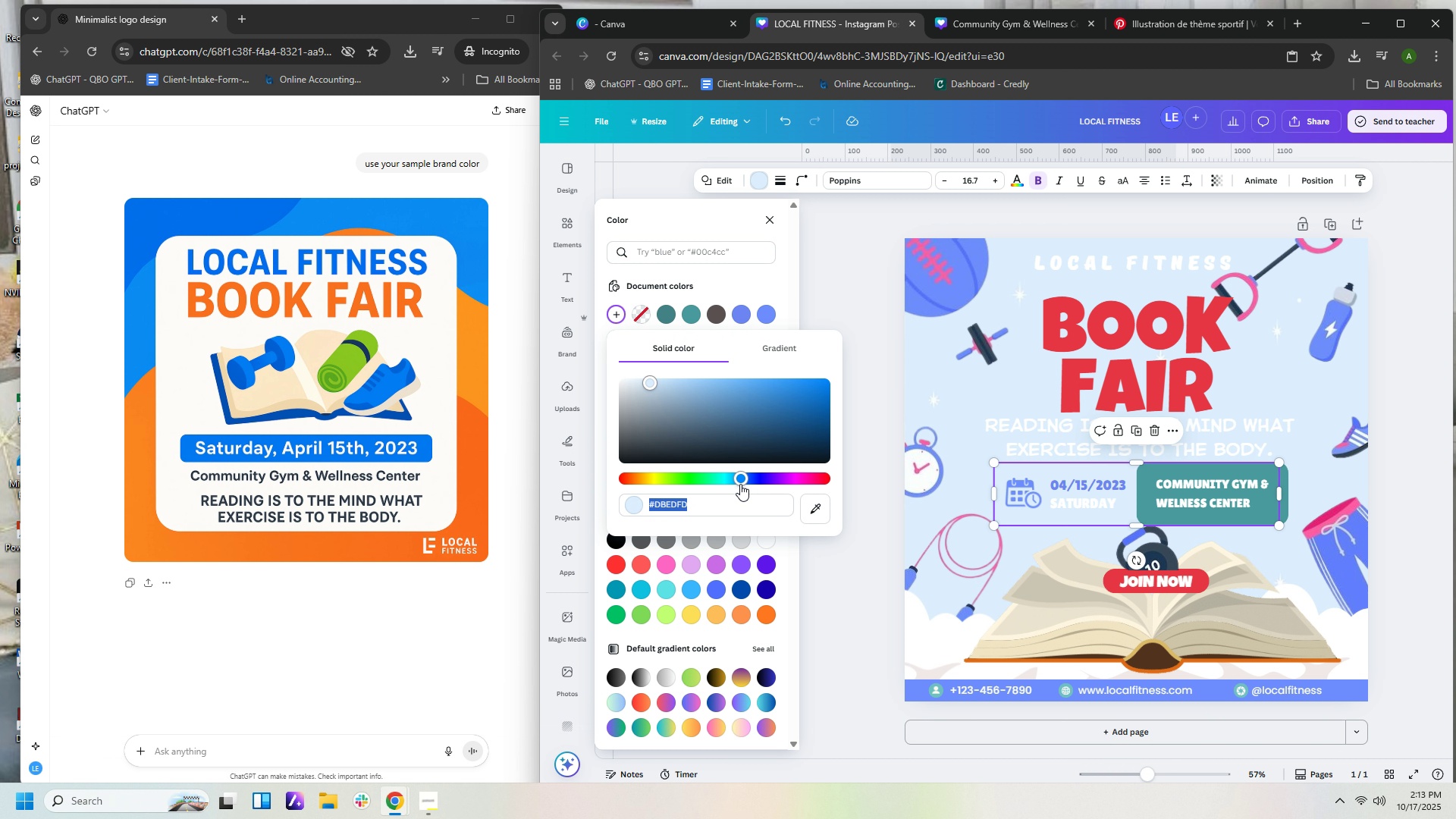 
left_click([750, 479])